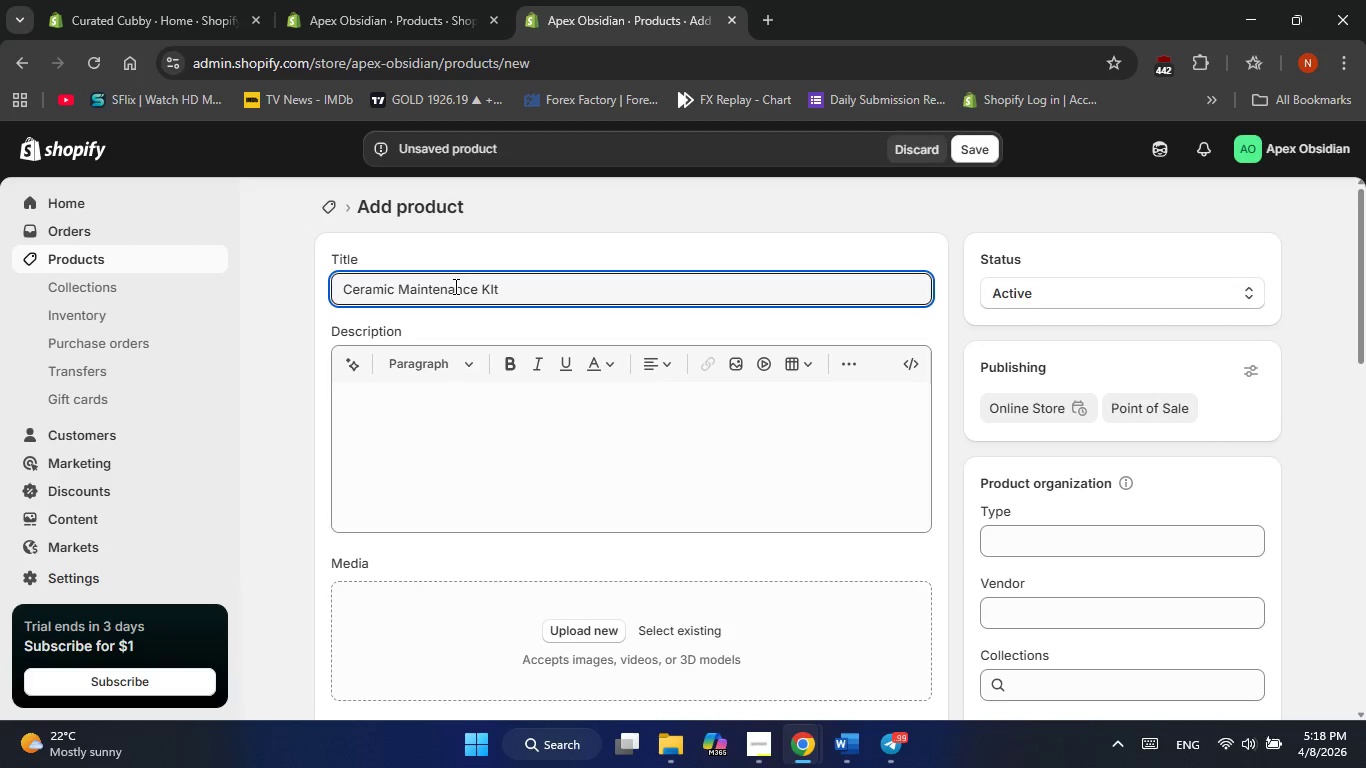 
key(Backspace)
 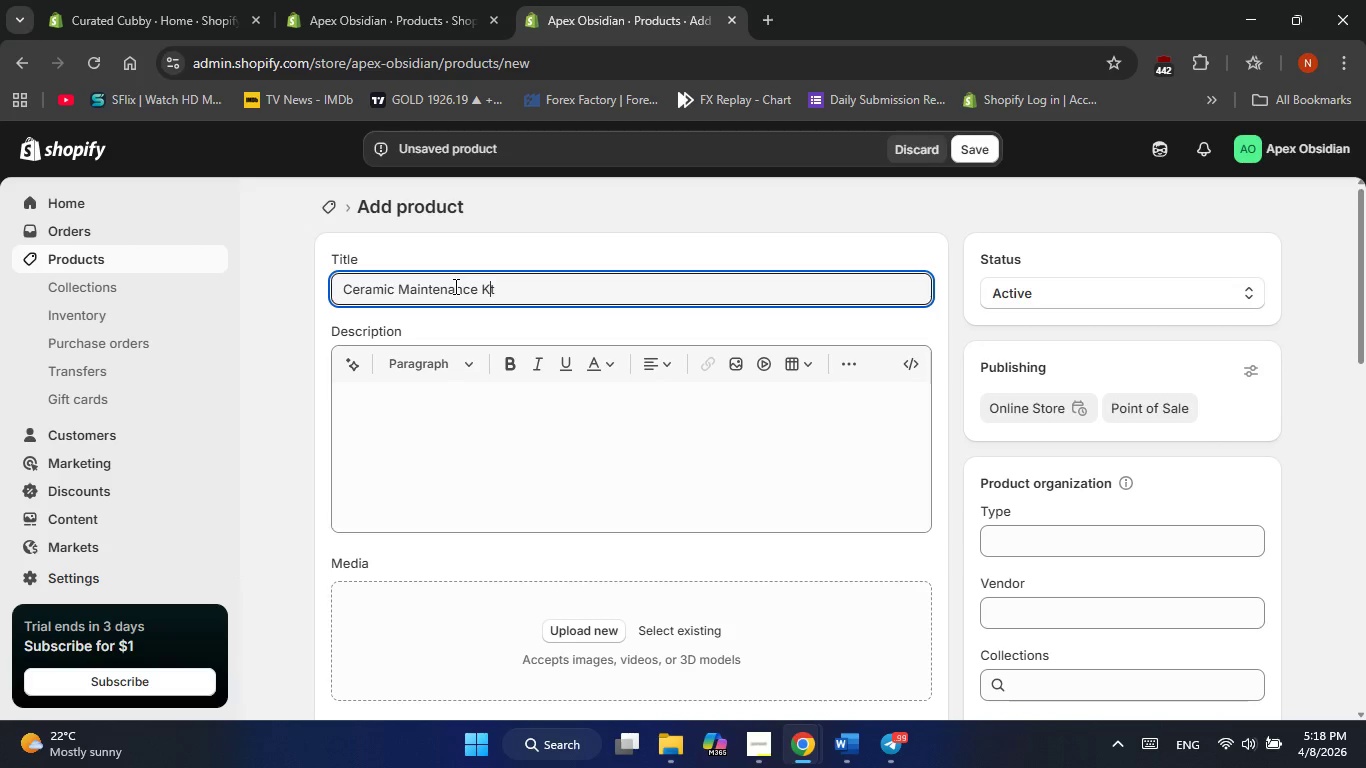 
key(I)
 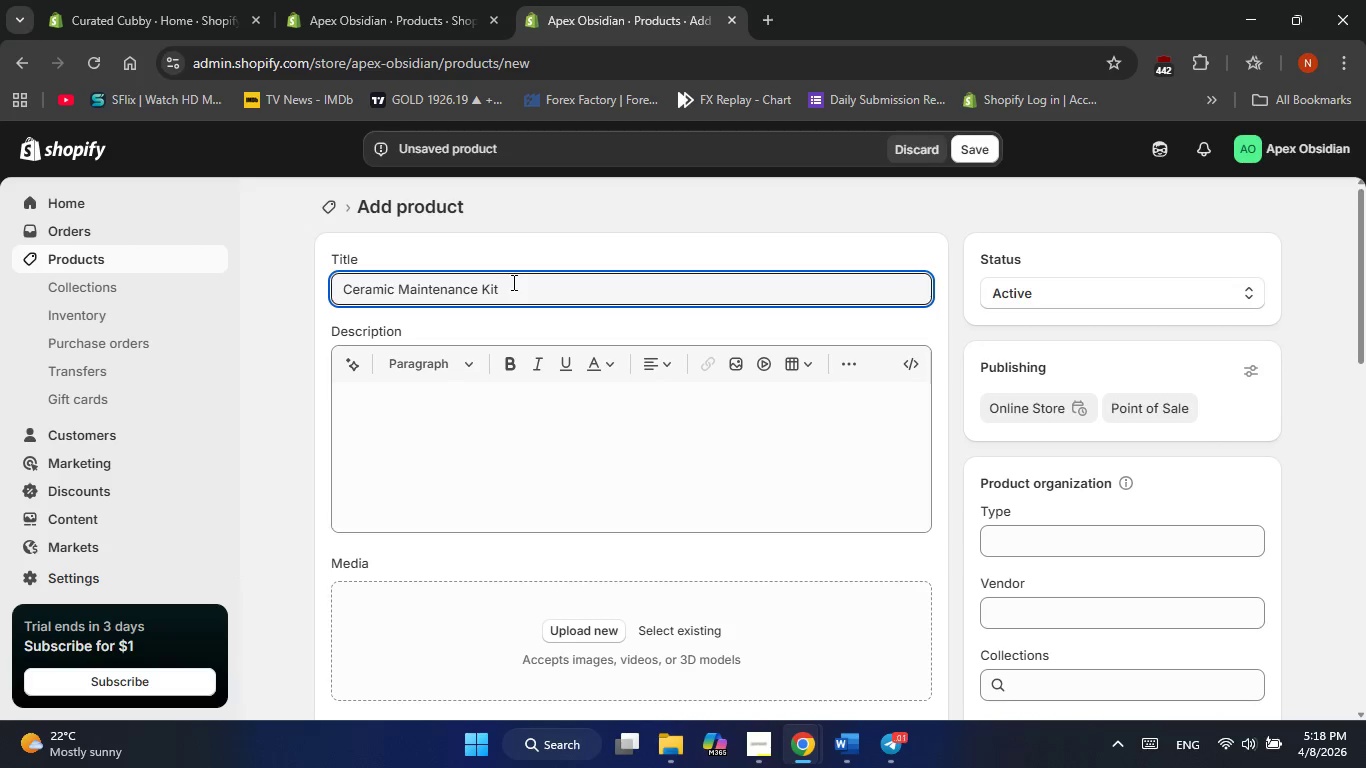 
left_click([513, 285])
 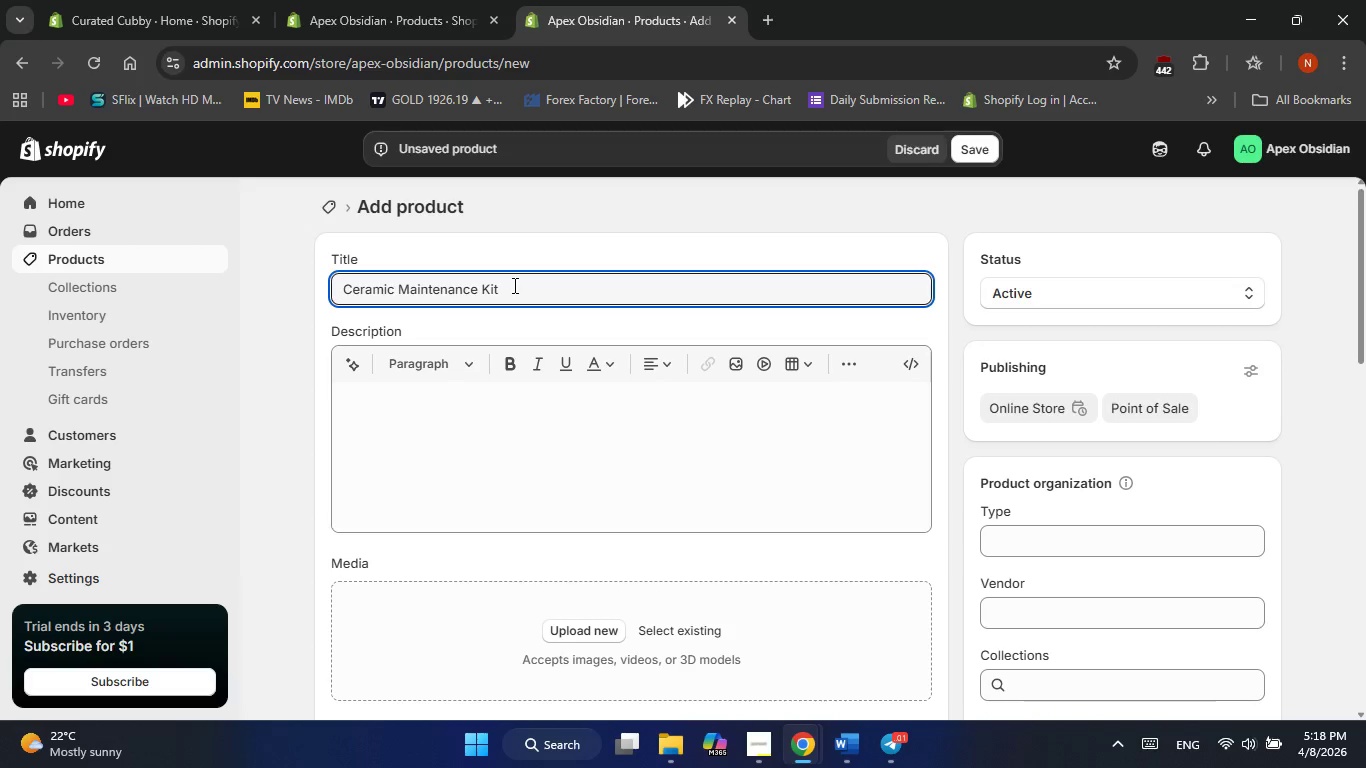 
left_click([481, 408])
 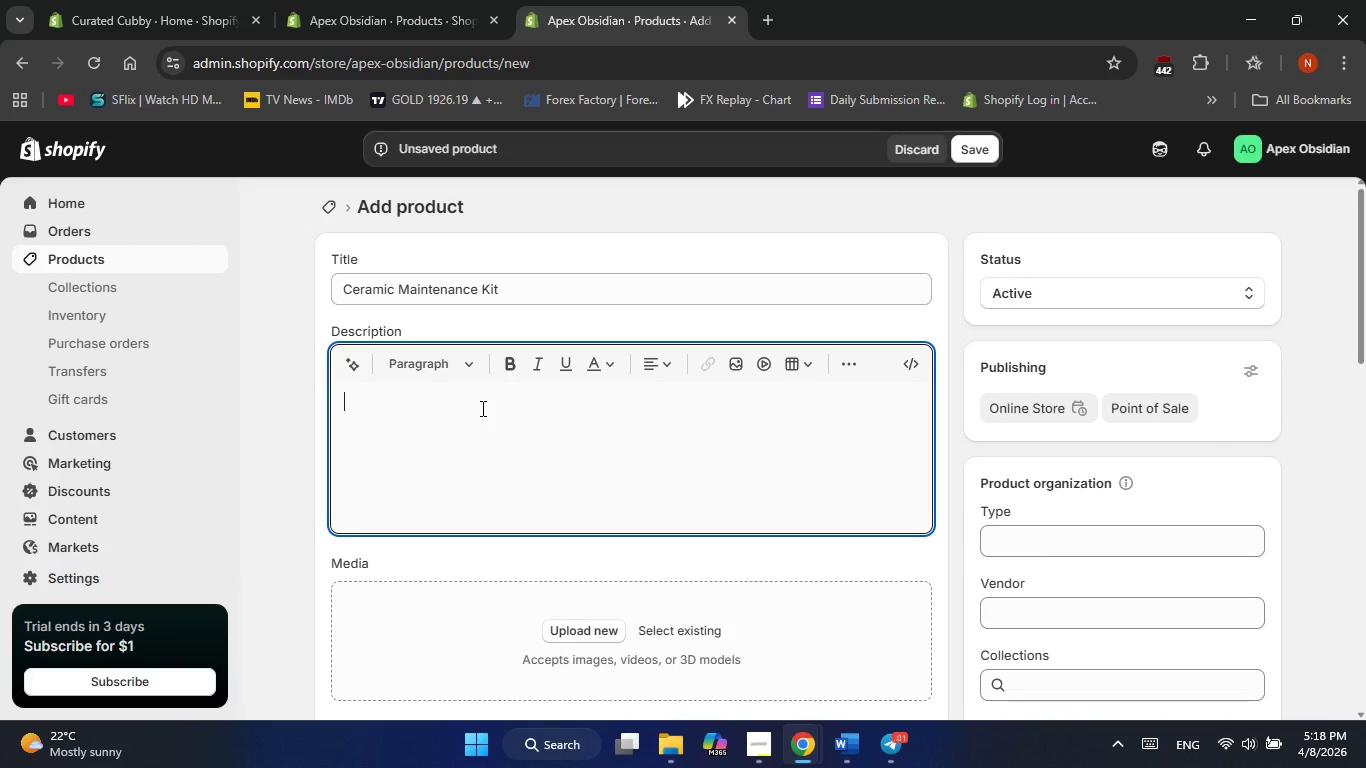 
mouse_move([842, 732])
 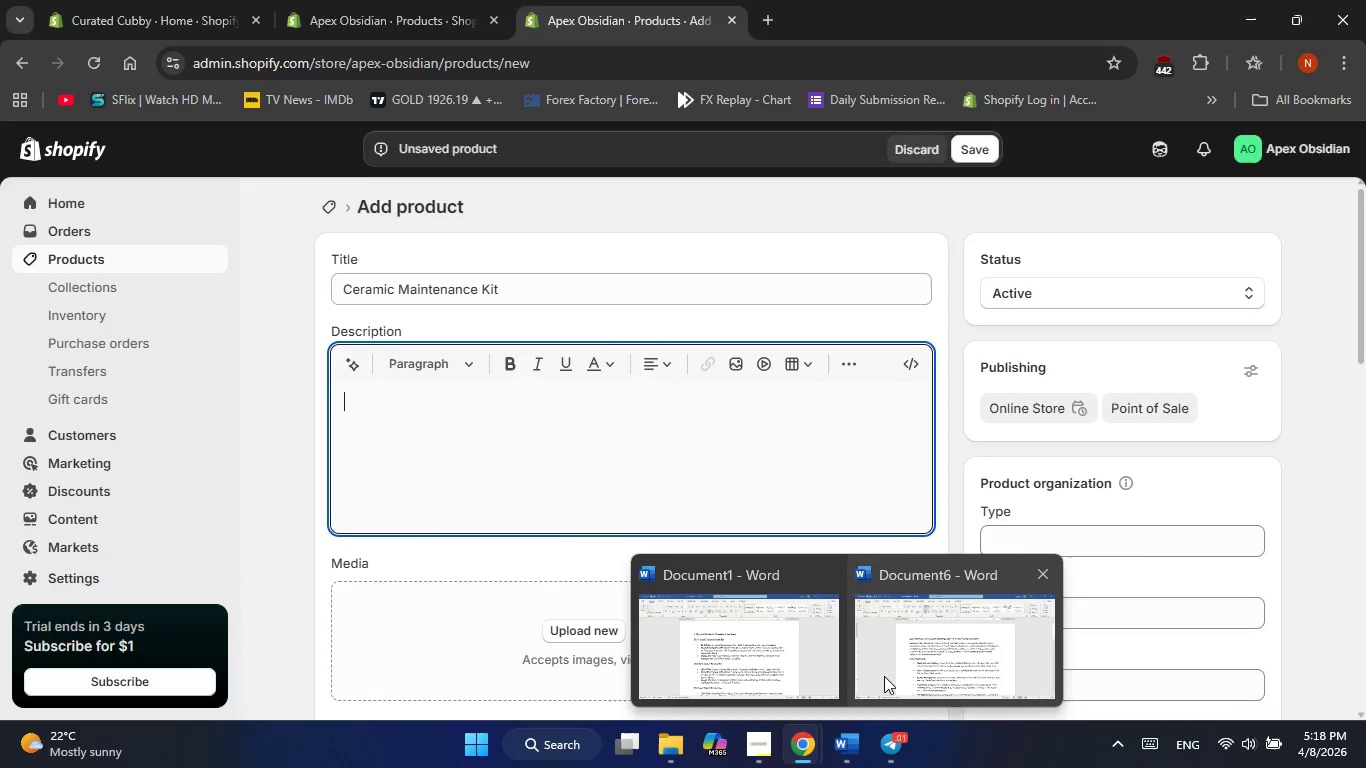 
left_click([886, 674])
 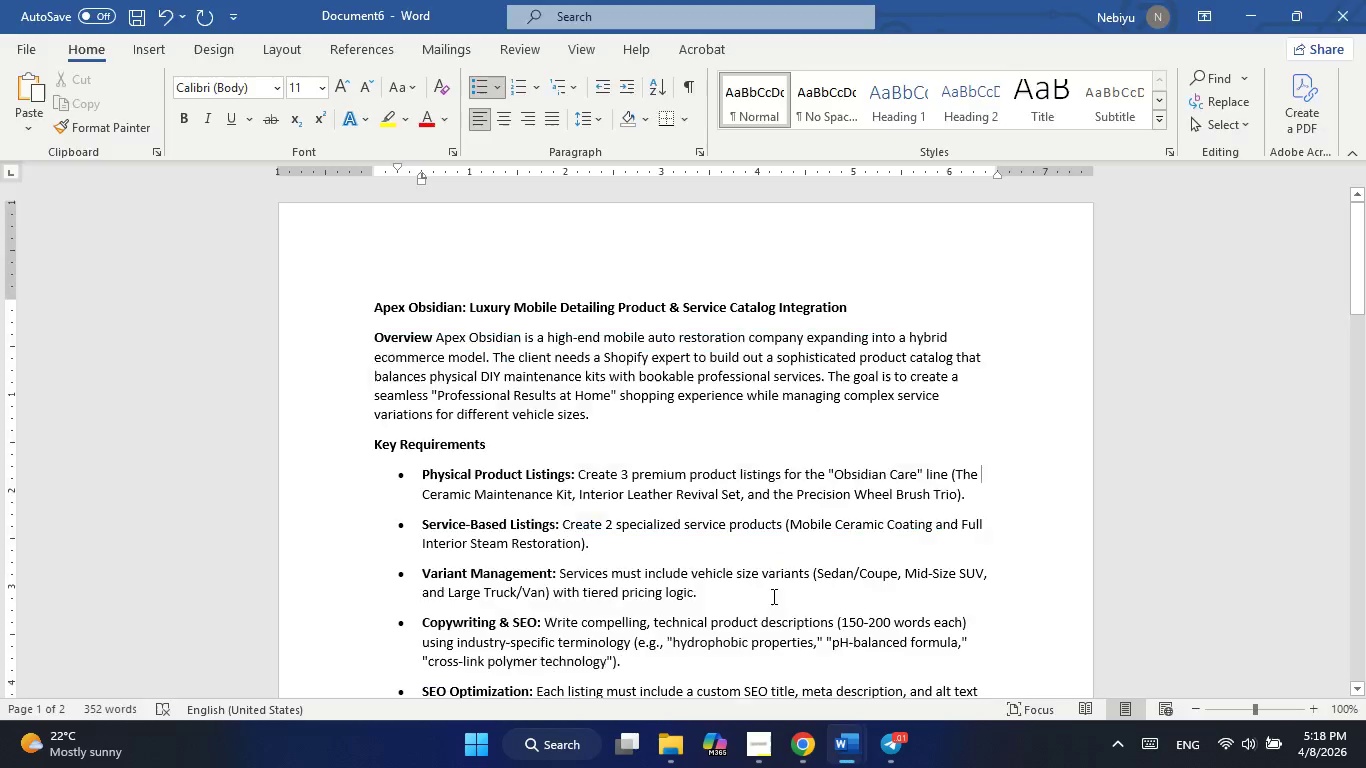 
scroll: coordinate [792, 692], scroll_direction: down, amount: 73.0
 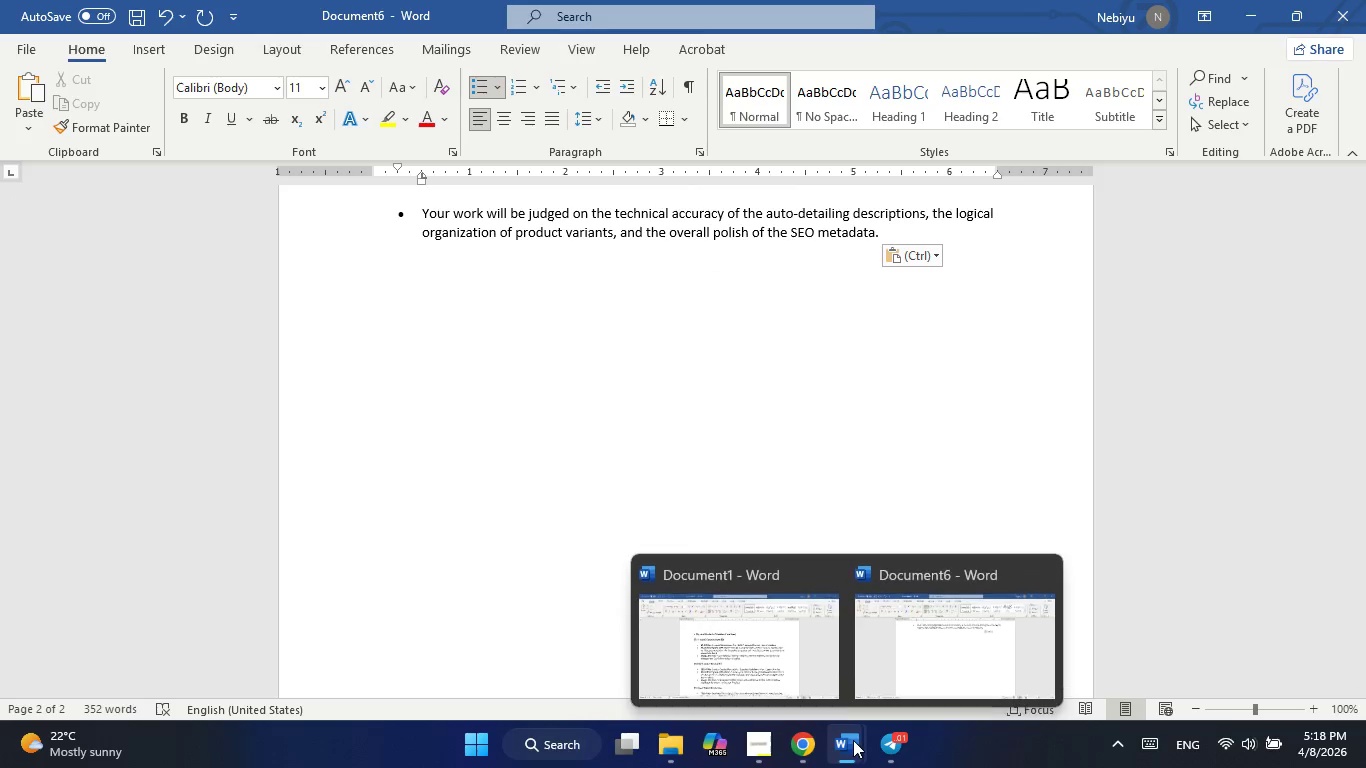 
left_click([755, 631])
 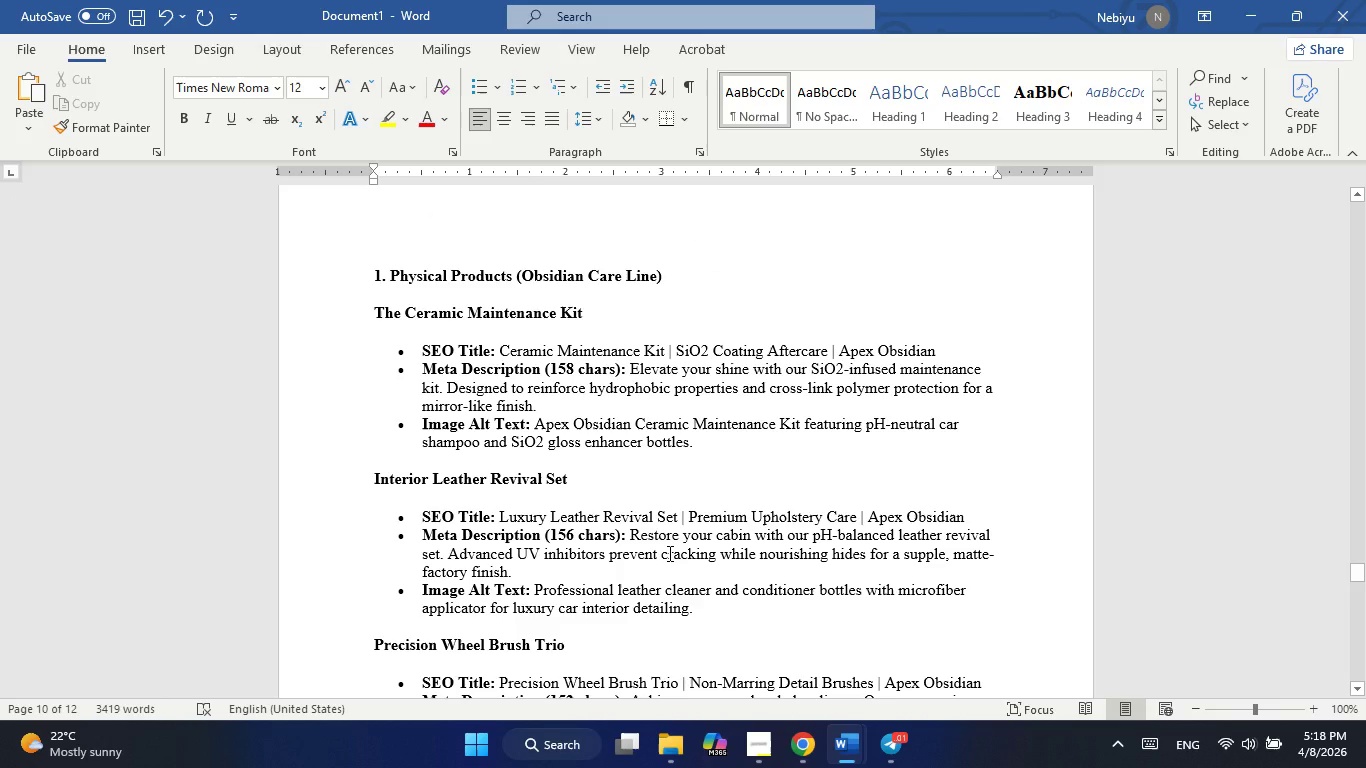 
scroll: coordinate [668, 543], scroll_direction: down, amount: 85.0
 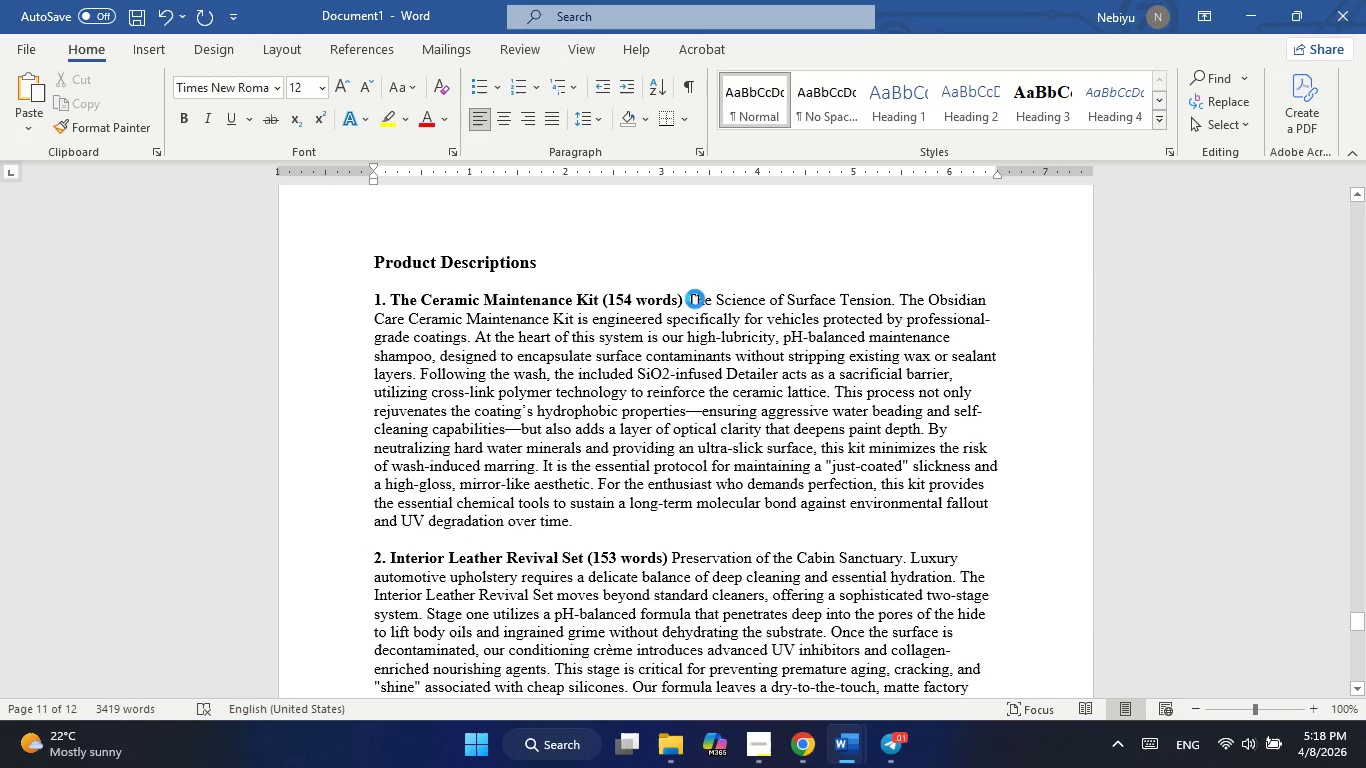 
left_click_drag(start_coordinate=[687, 301], to_coordinate=[615, 526])
 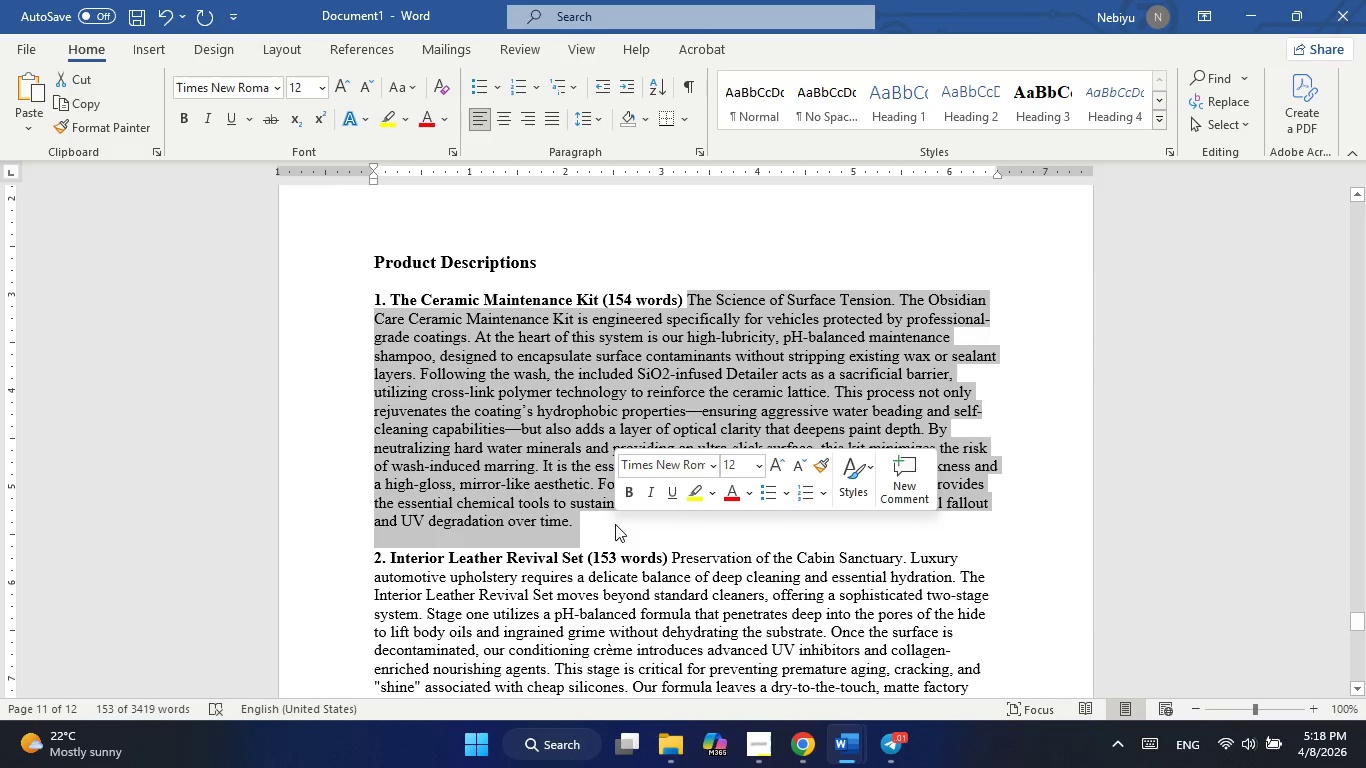 
key(Control+C)
 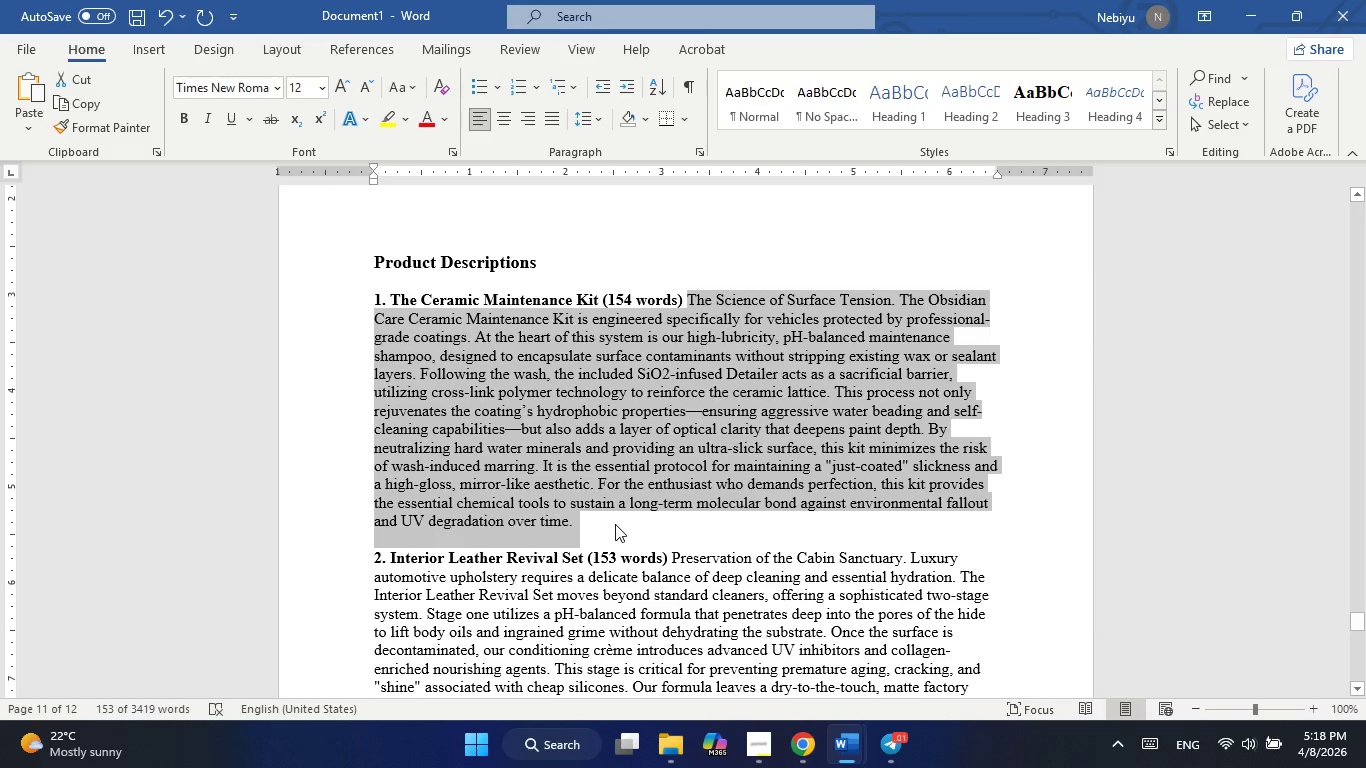 
key(Alt+Tab)
 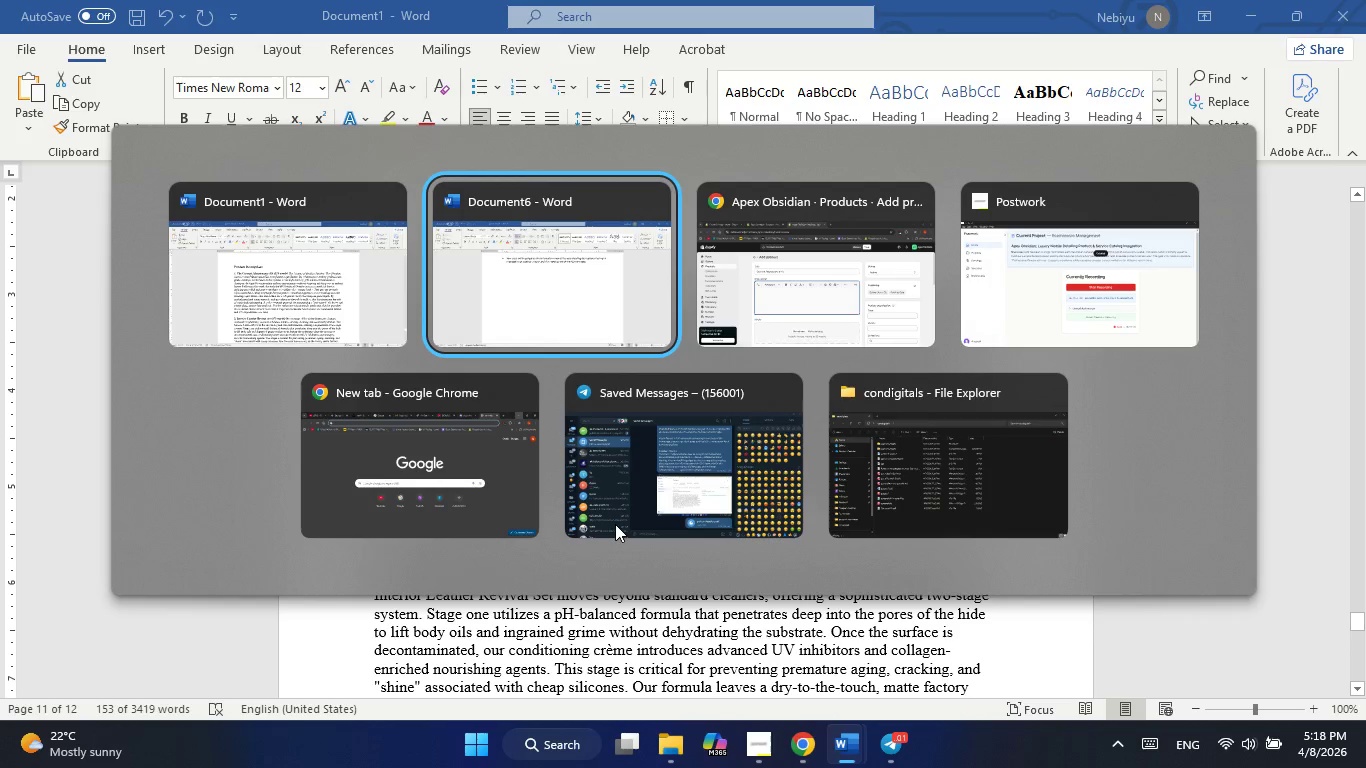 
key(Alt+Tab)
 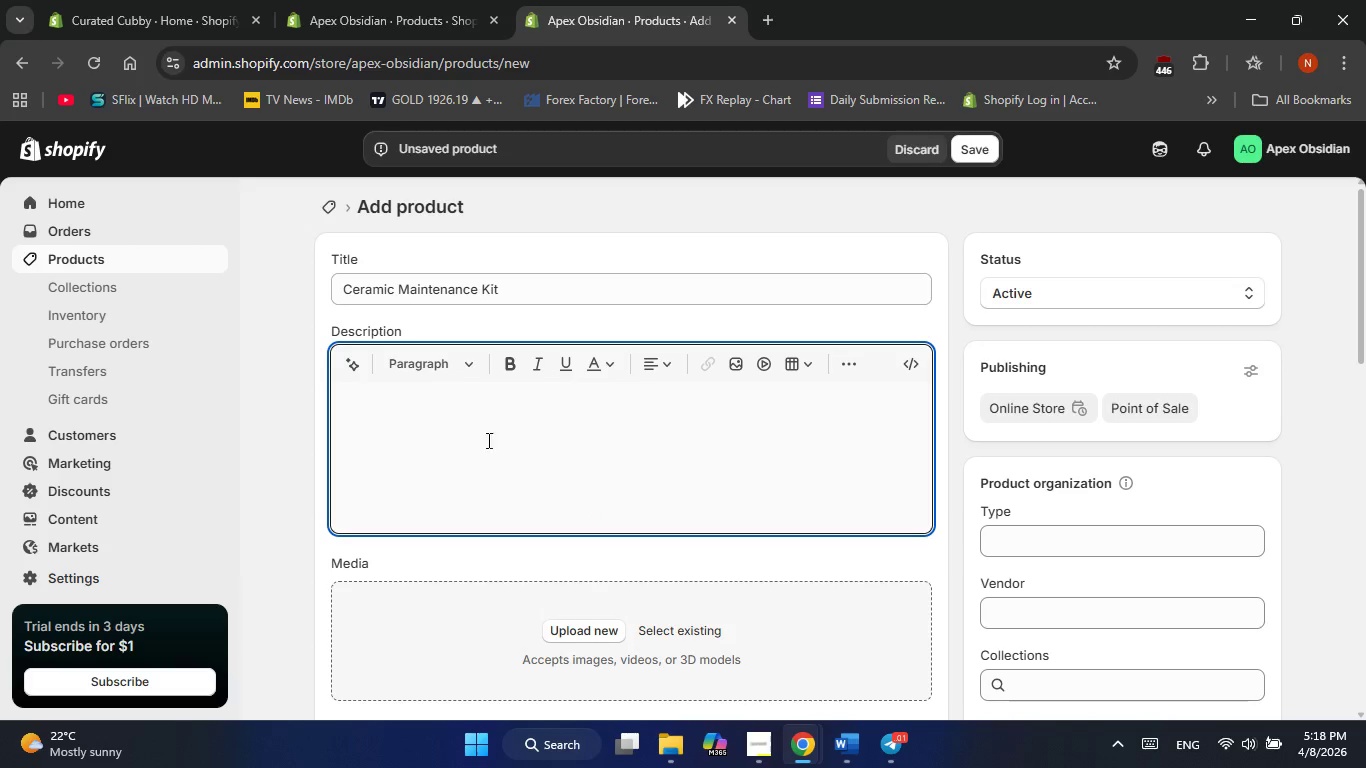 
left_click([477, 435])
 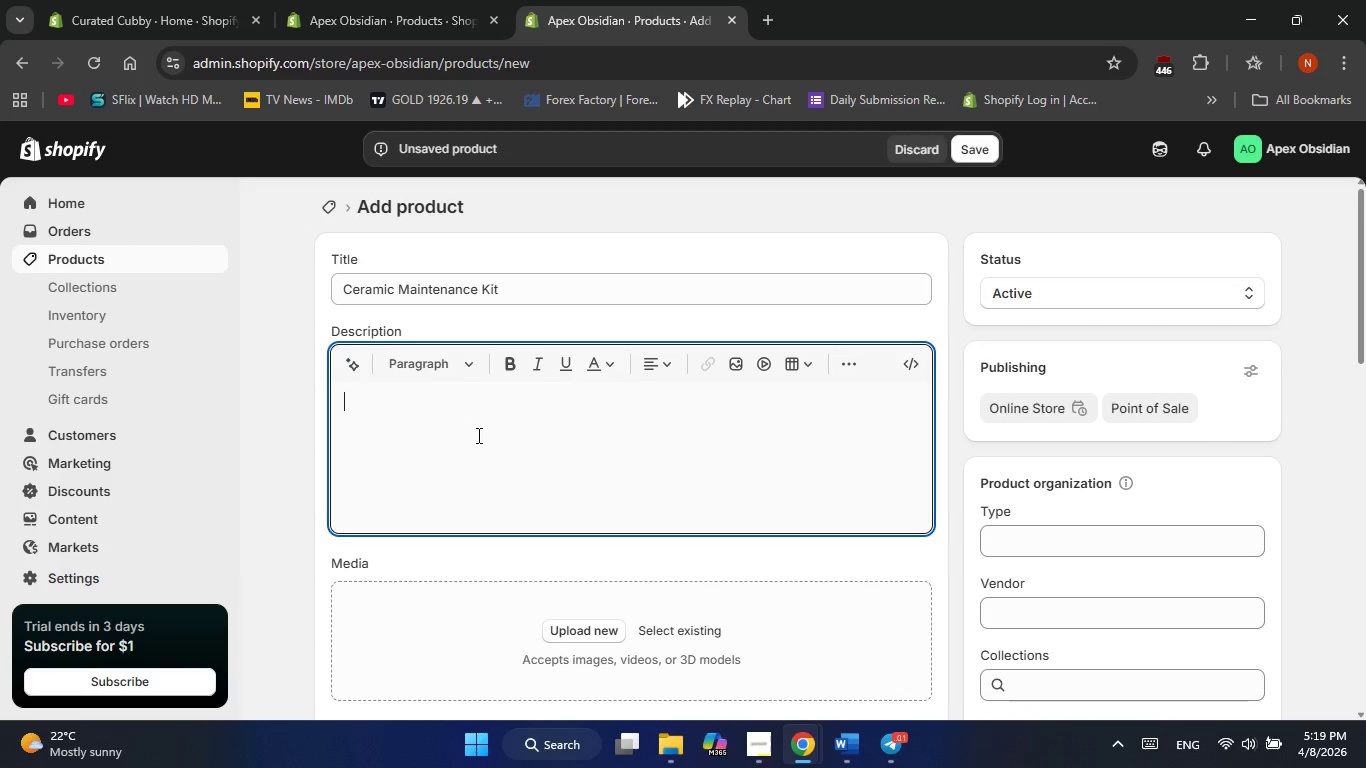 
key(Control+V)
 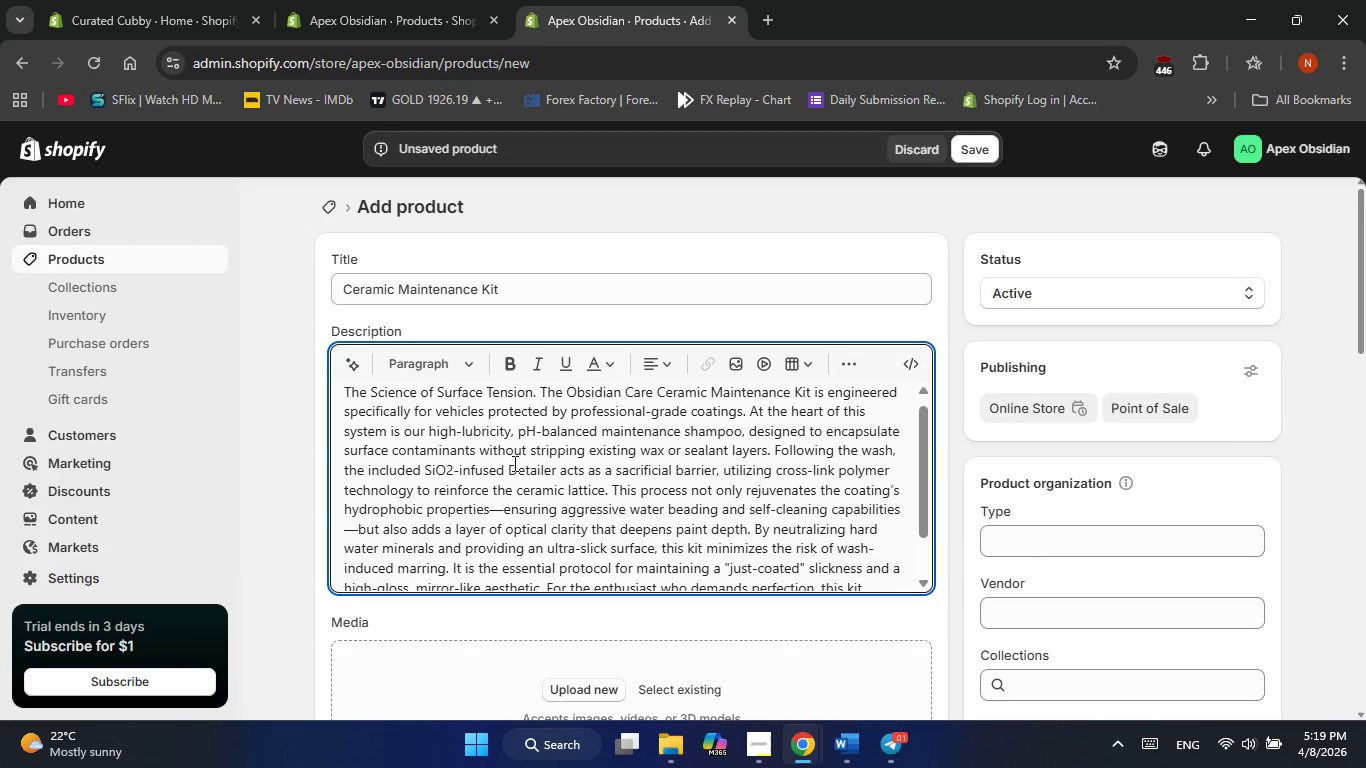 
scroll: coordinate [623, 559], scroll_direction: down, amount: 11.0
 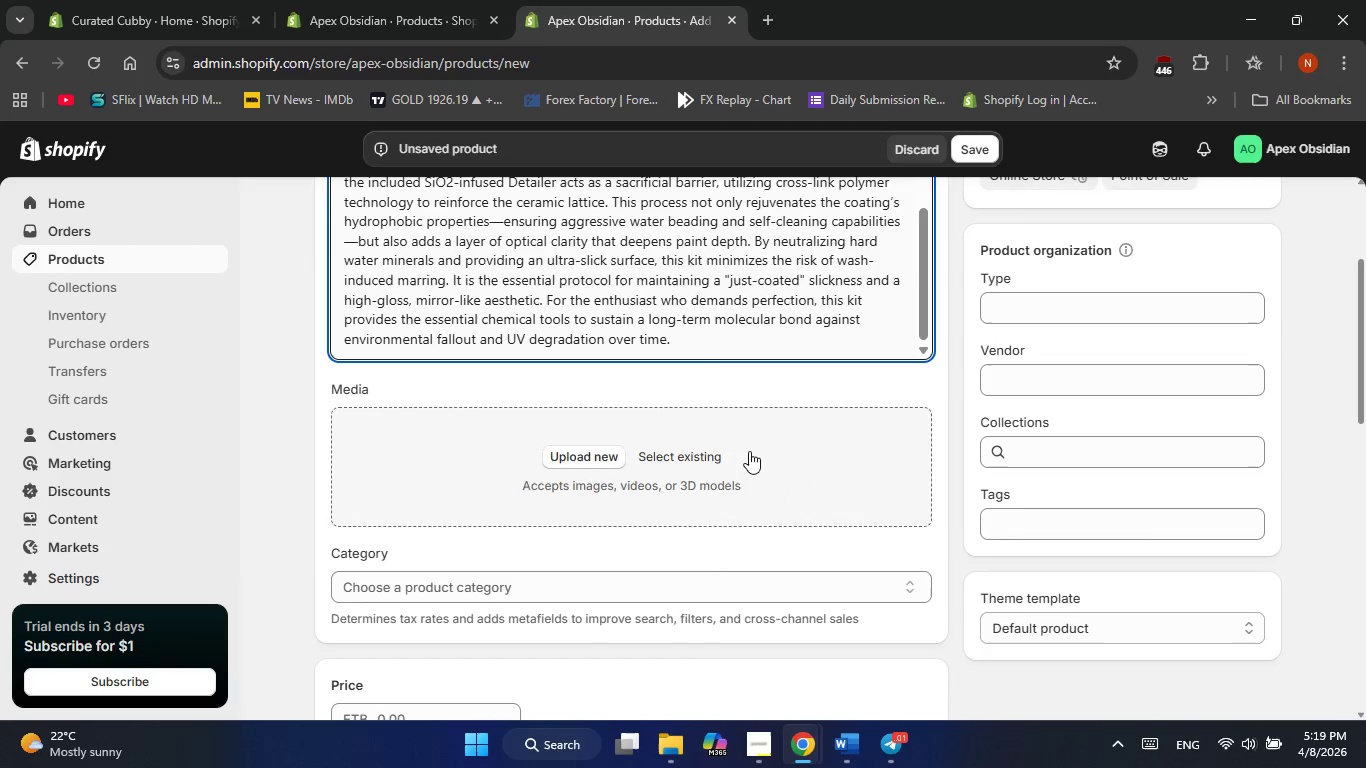 
mouse_move([605, 460])
 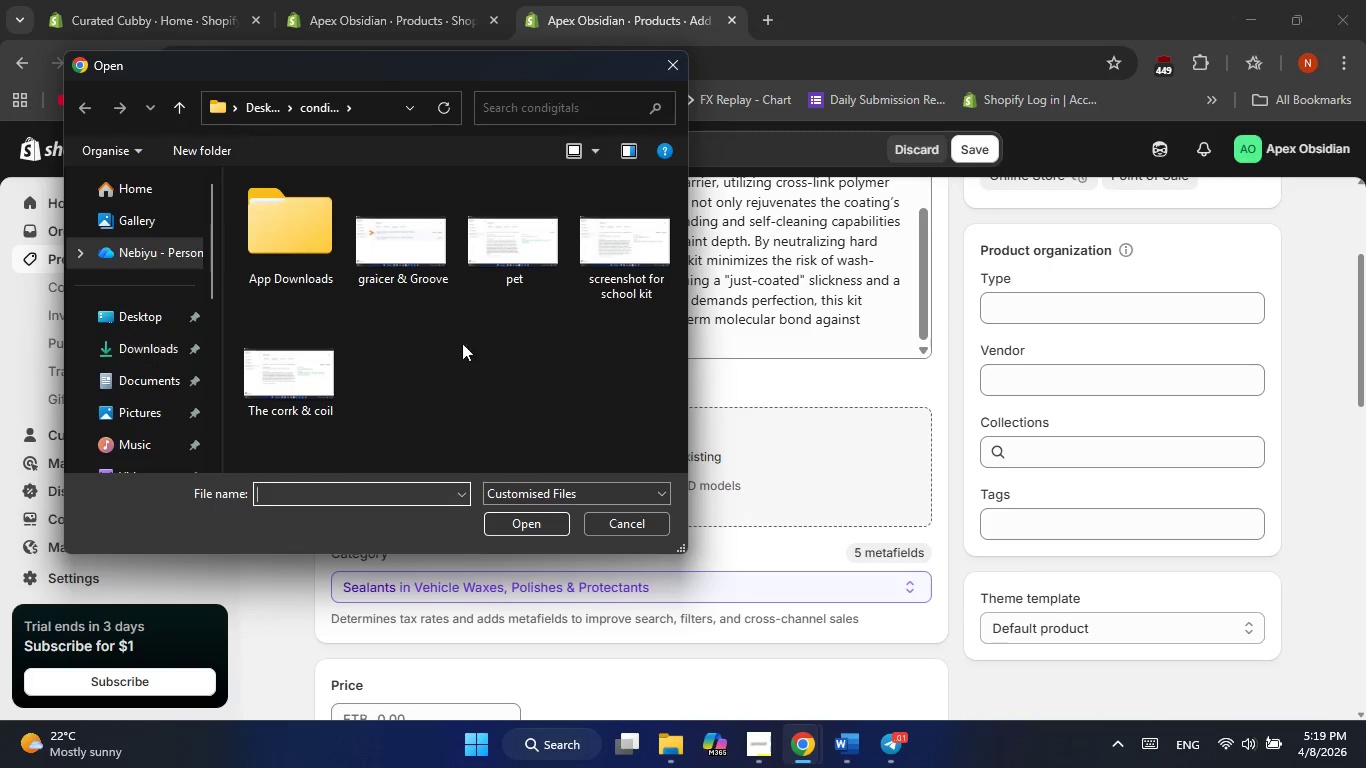 
left_click([767, 441])
 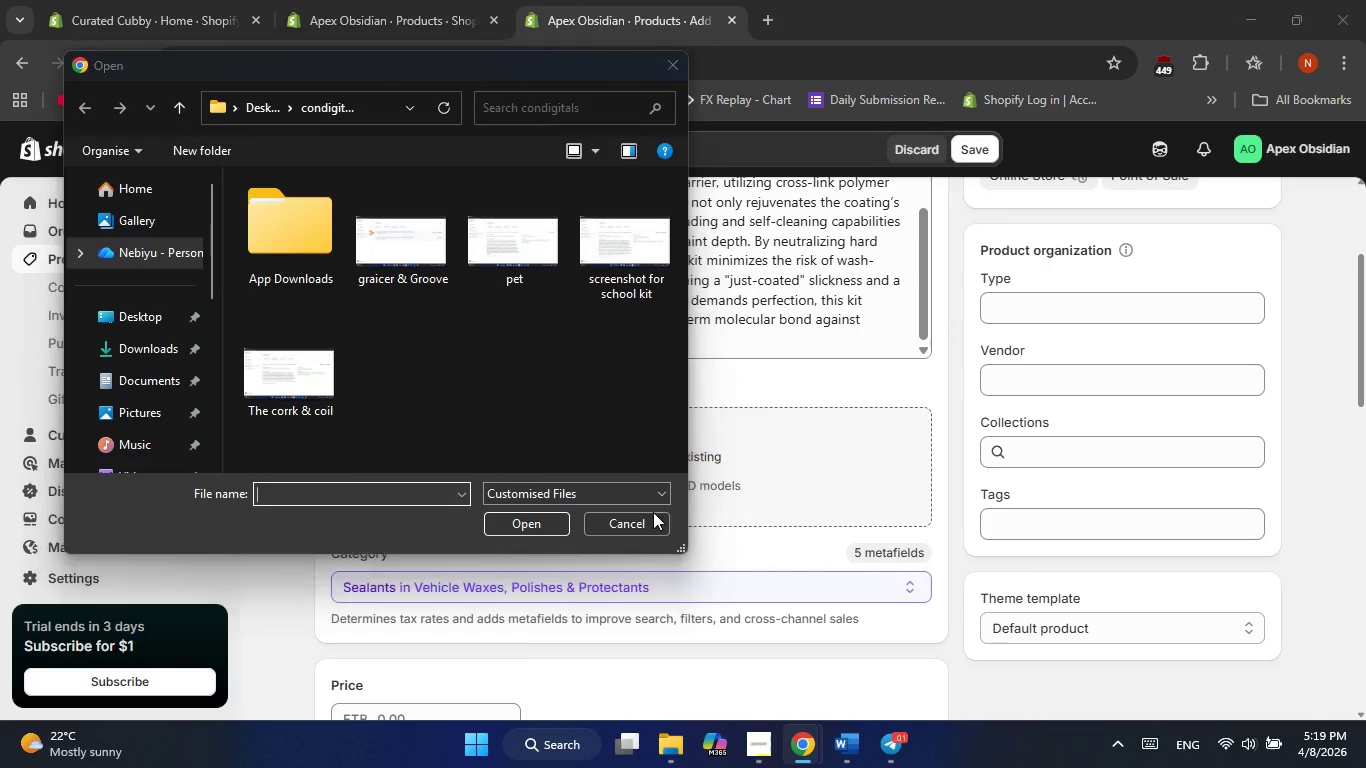 
left_click([640, 522])
 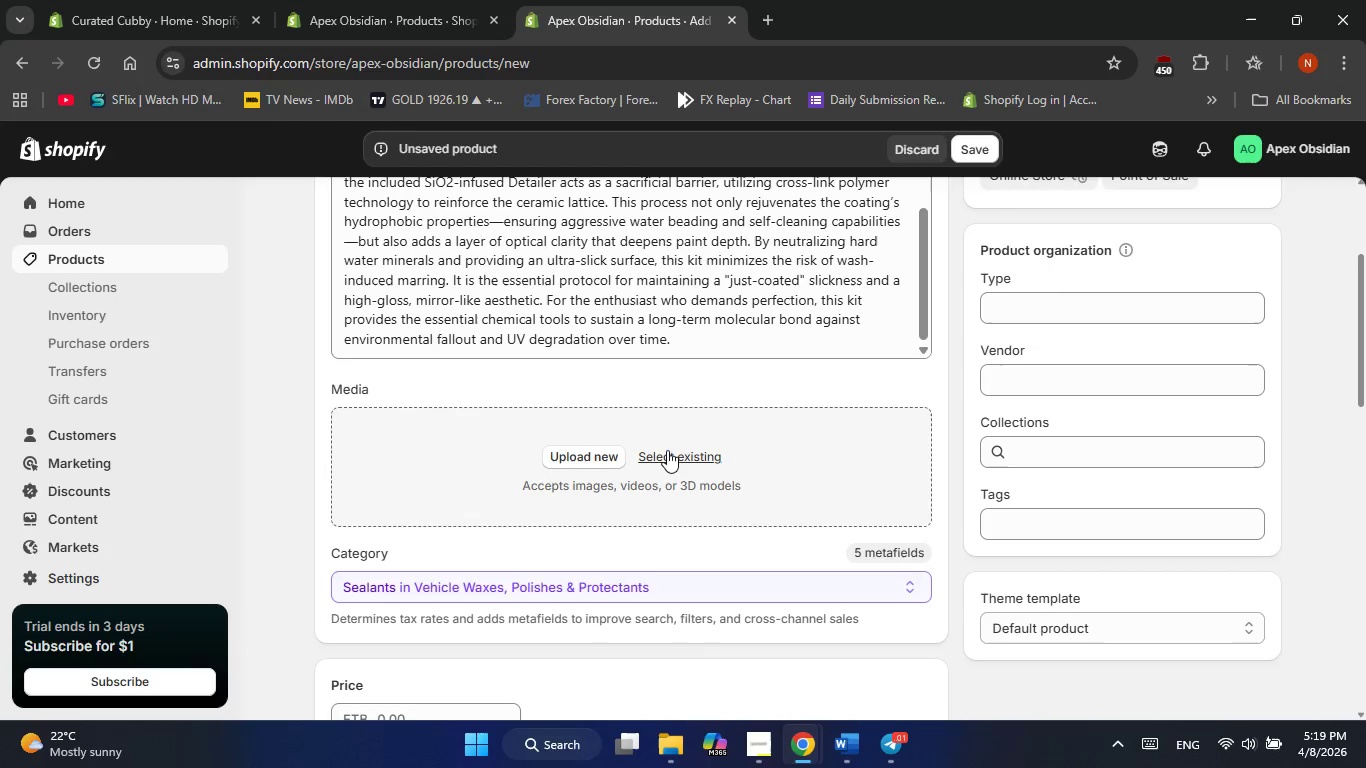 
left_click([668, 449])
 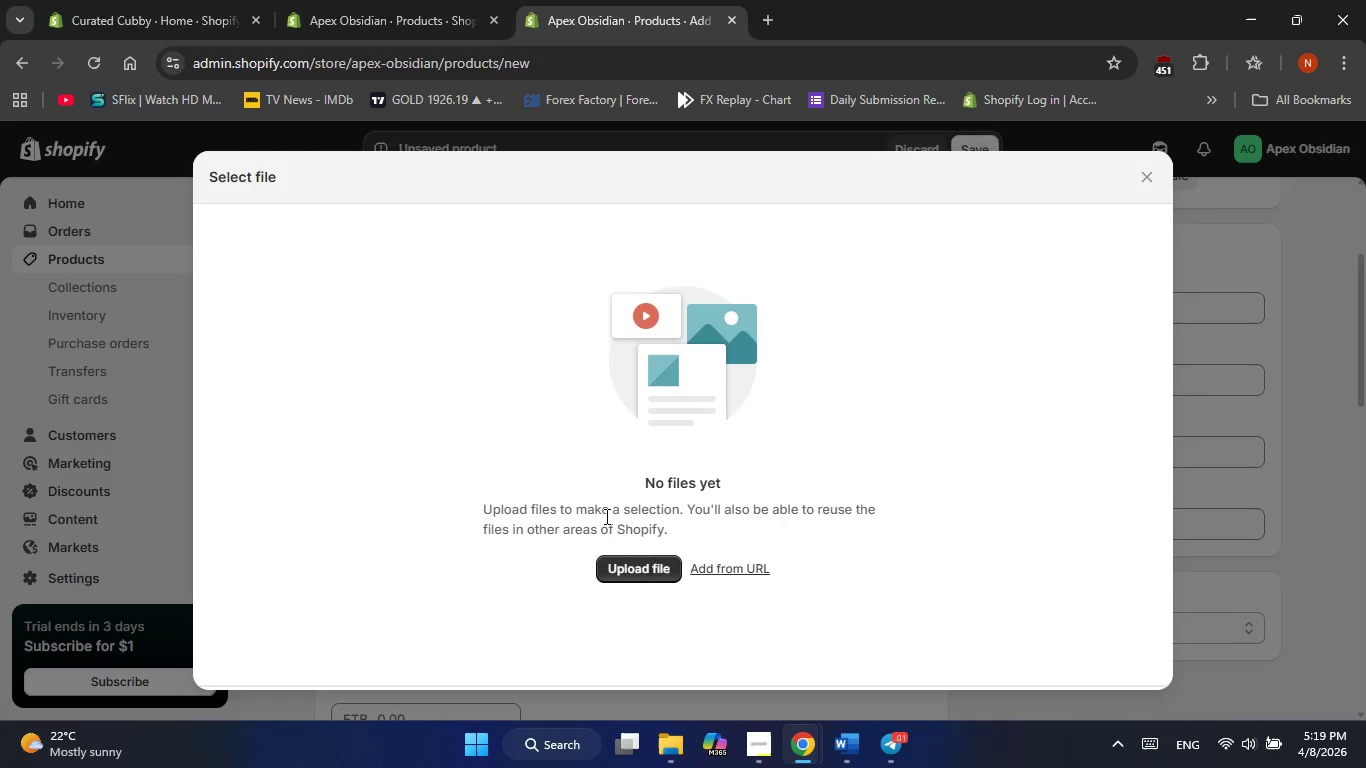 
left_click([627, 567])
 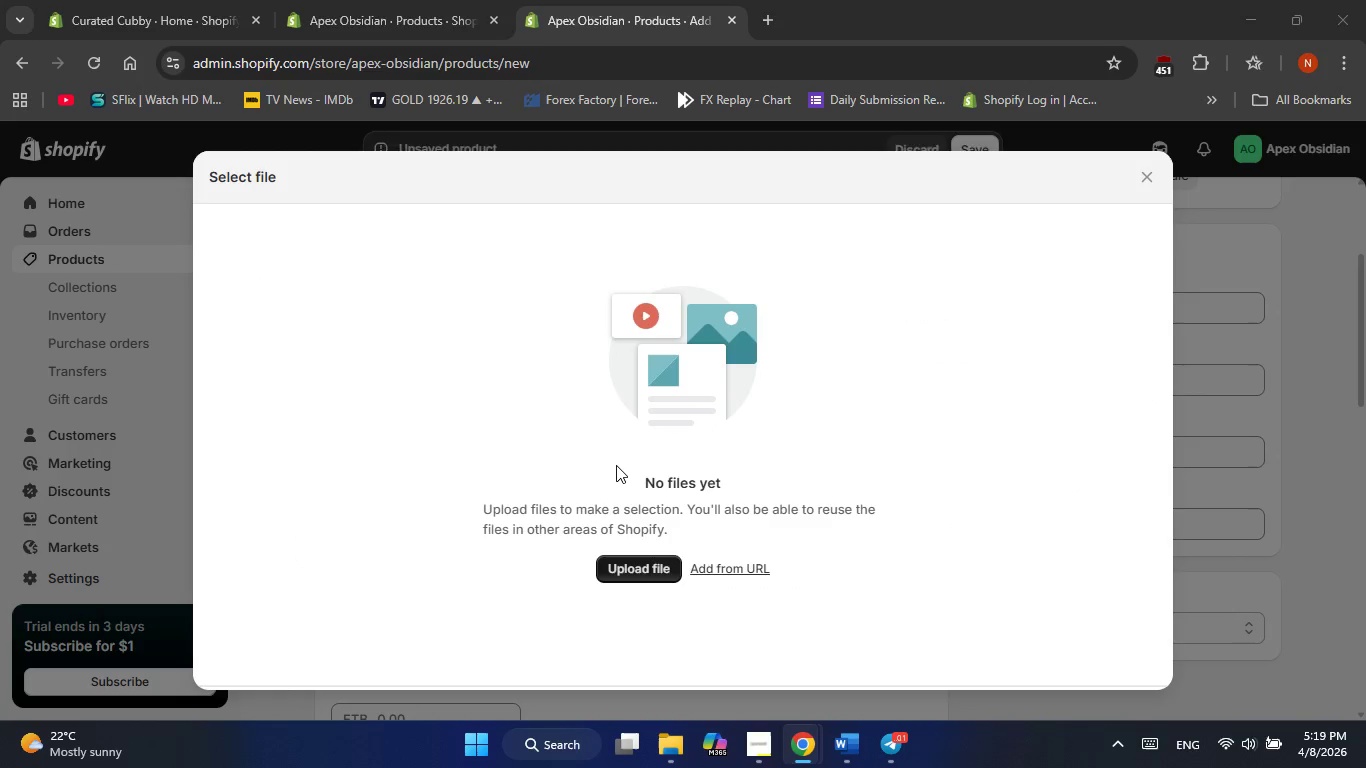 
mouse_move([589, 446])
 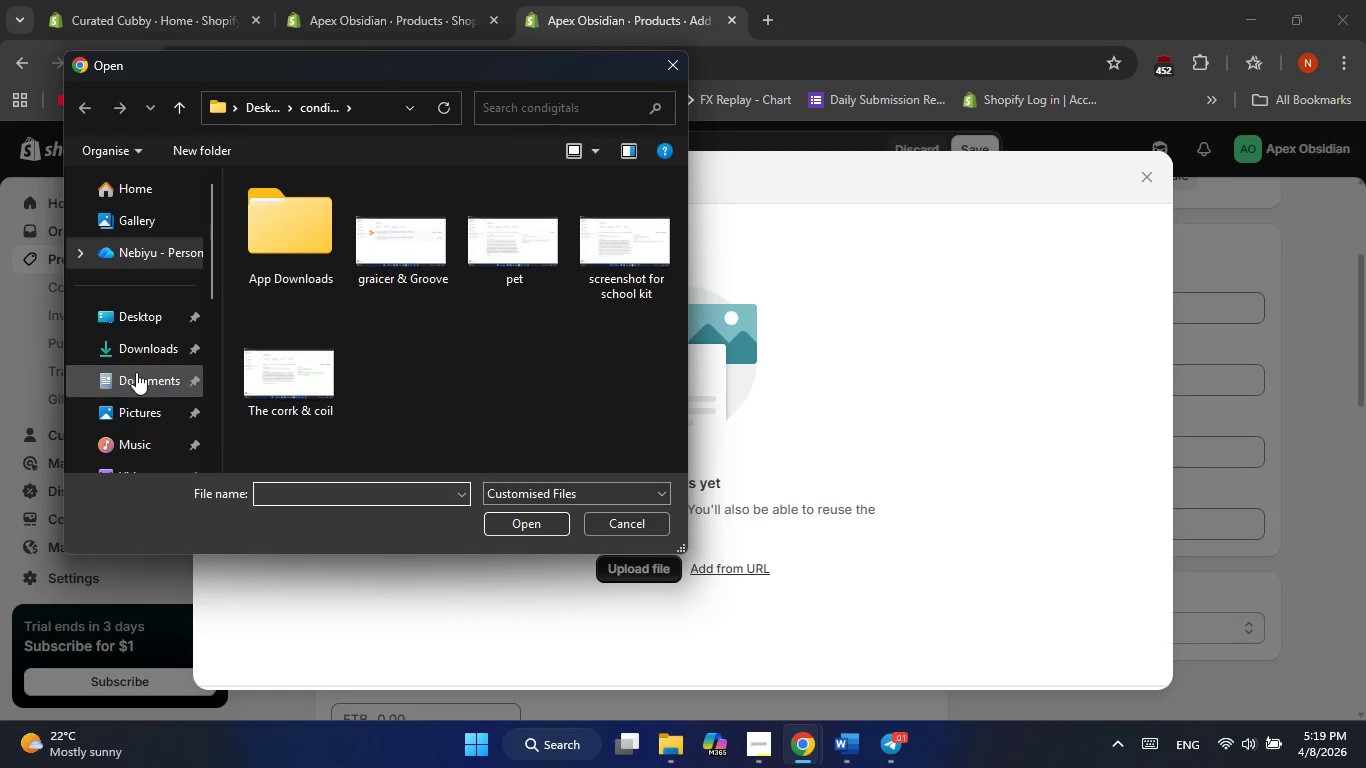 
left_click([139, 358])
 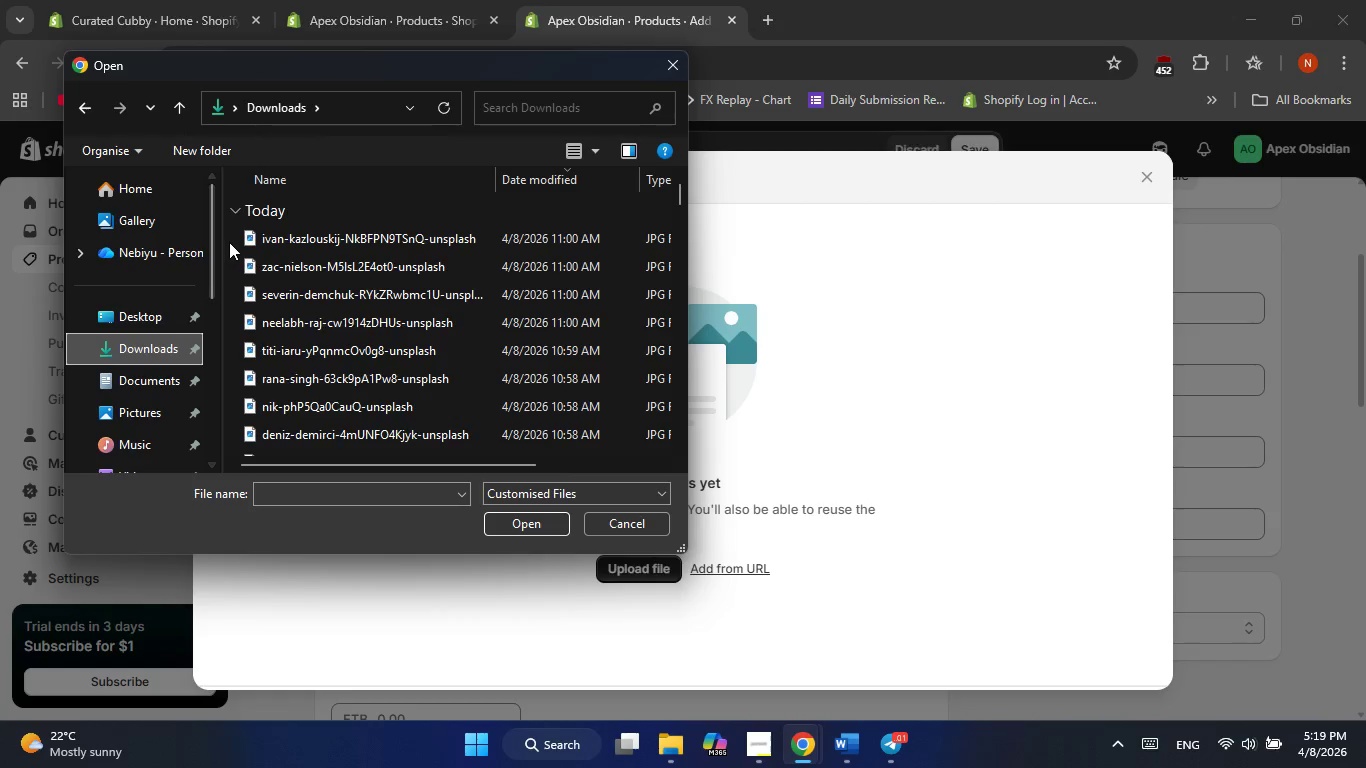 
left_click_drag(start_coordinate=[231, 240], to_coordinate=[460, 355])
 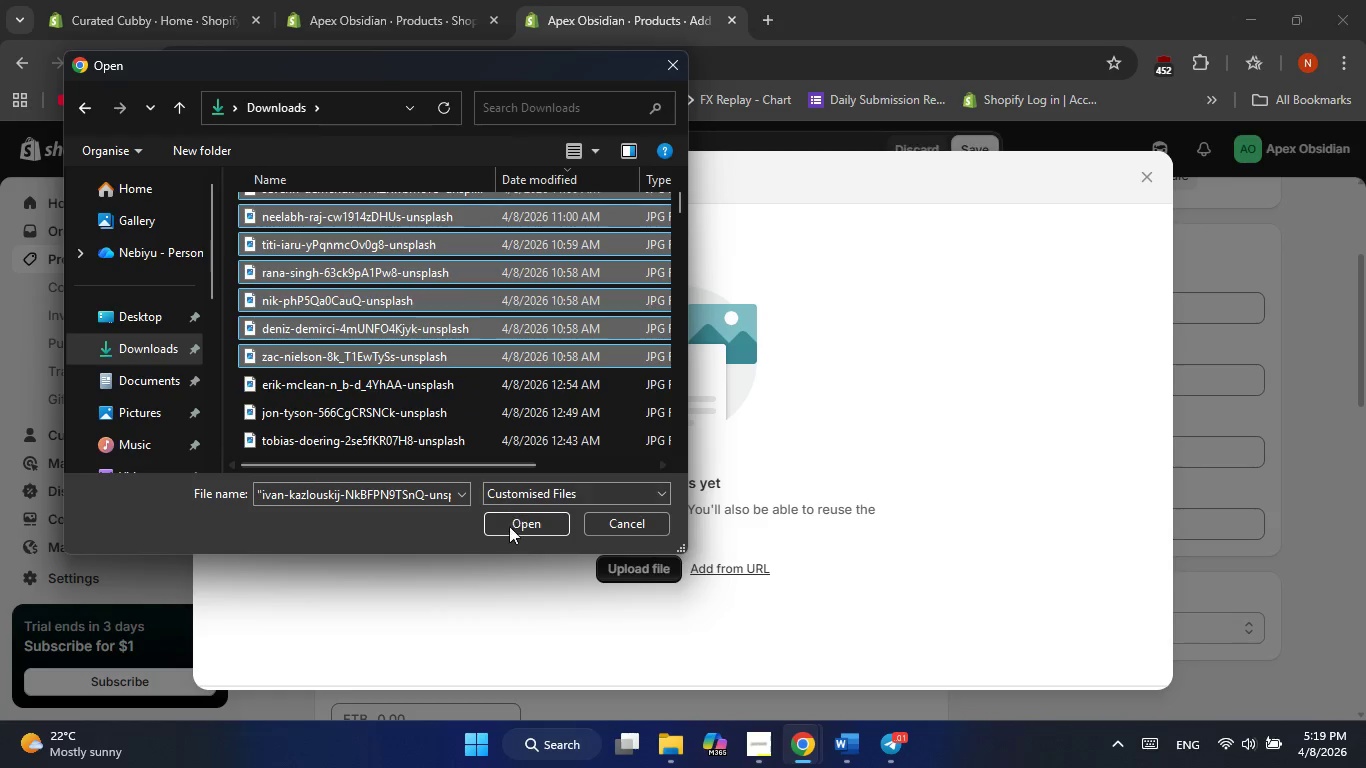 
left_click([509, 526])
 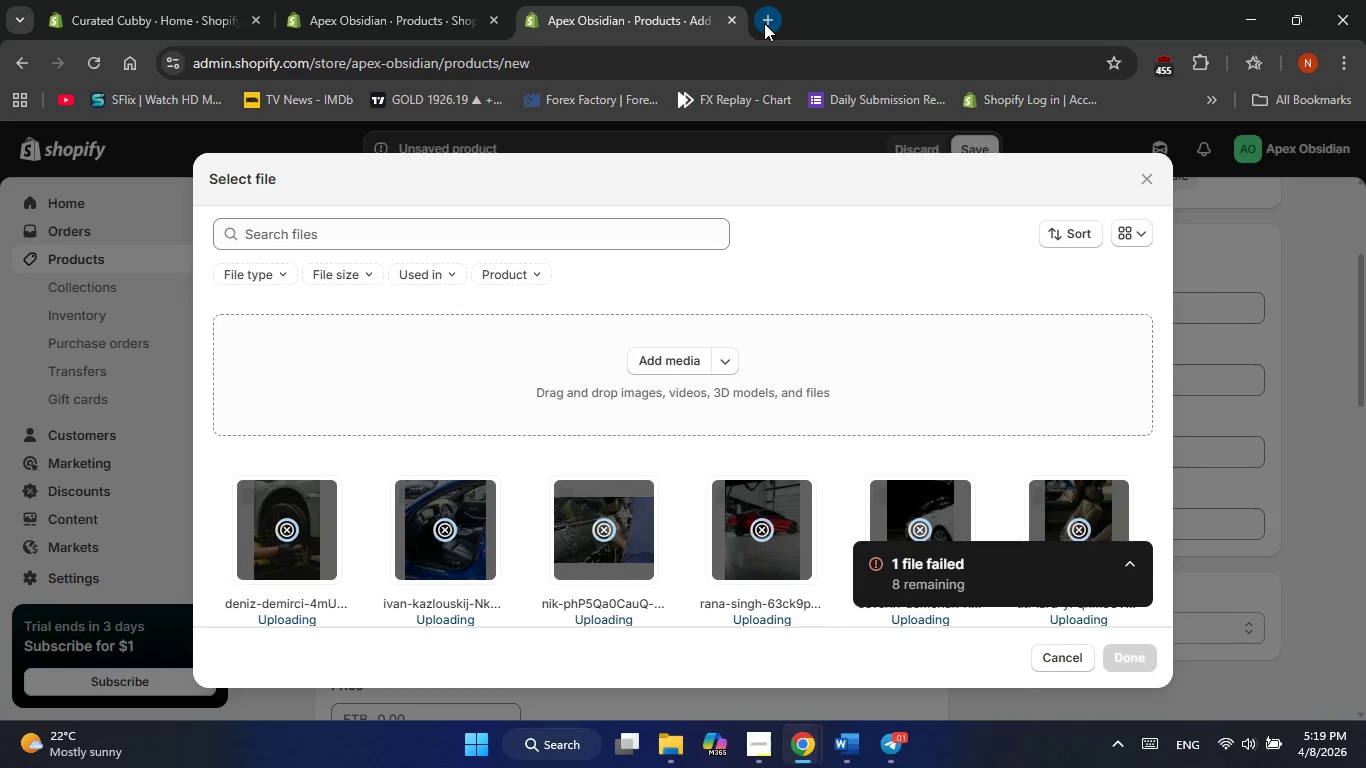 
wait(12.66)
 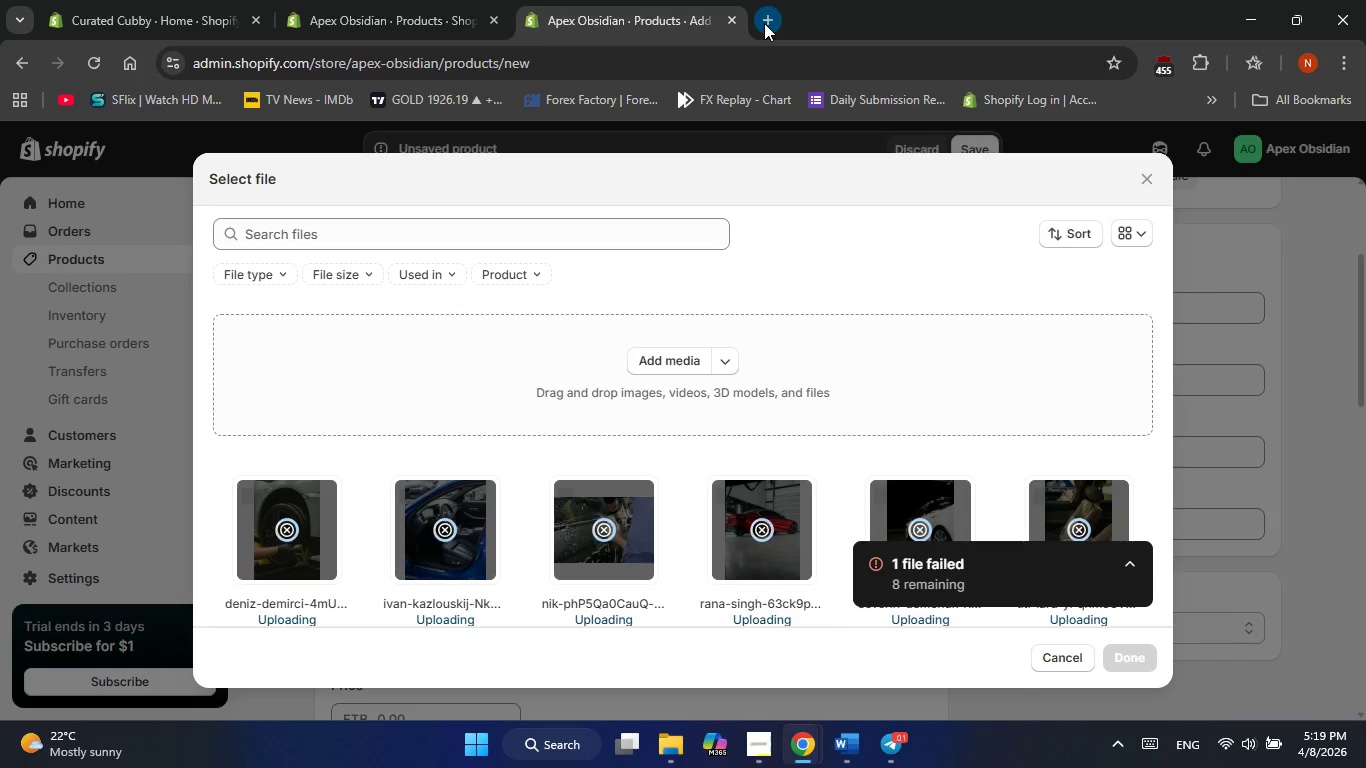 
left_click([764, 23])
 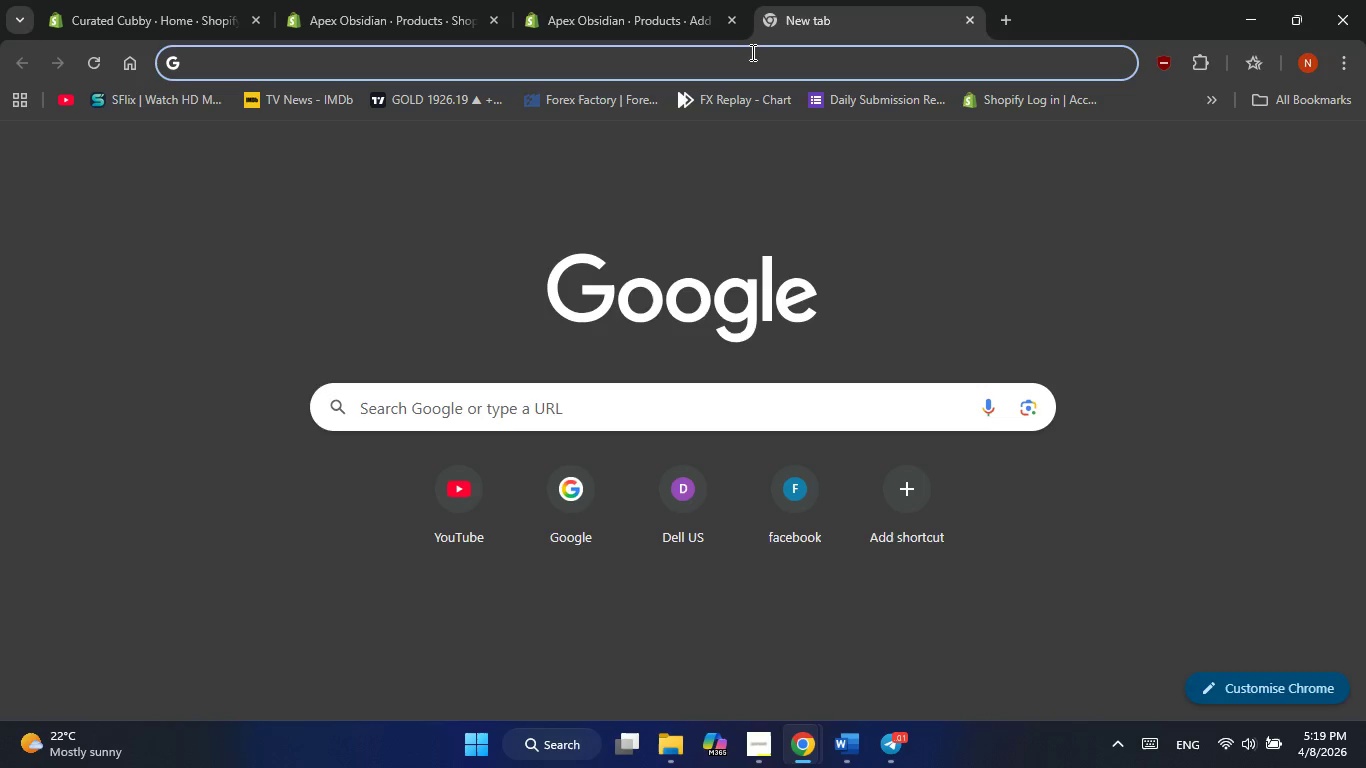 
type(car detailing )
 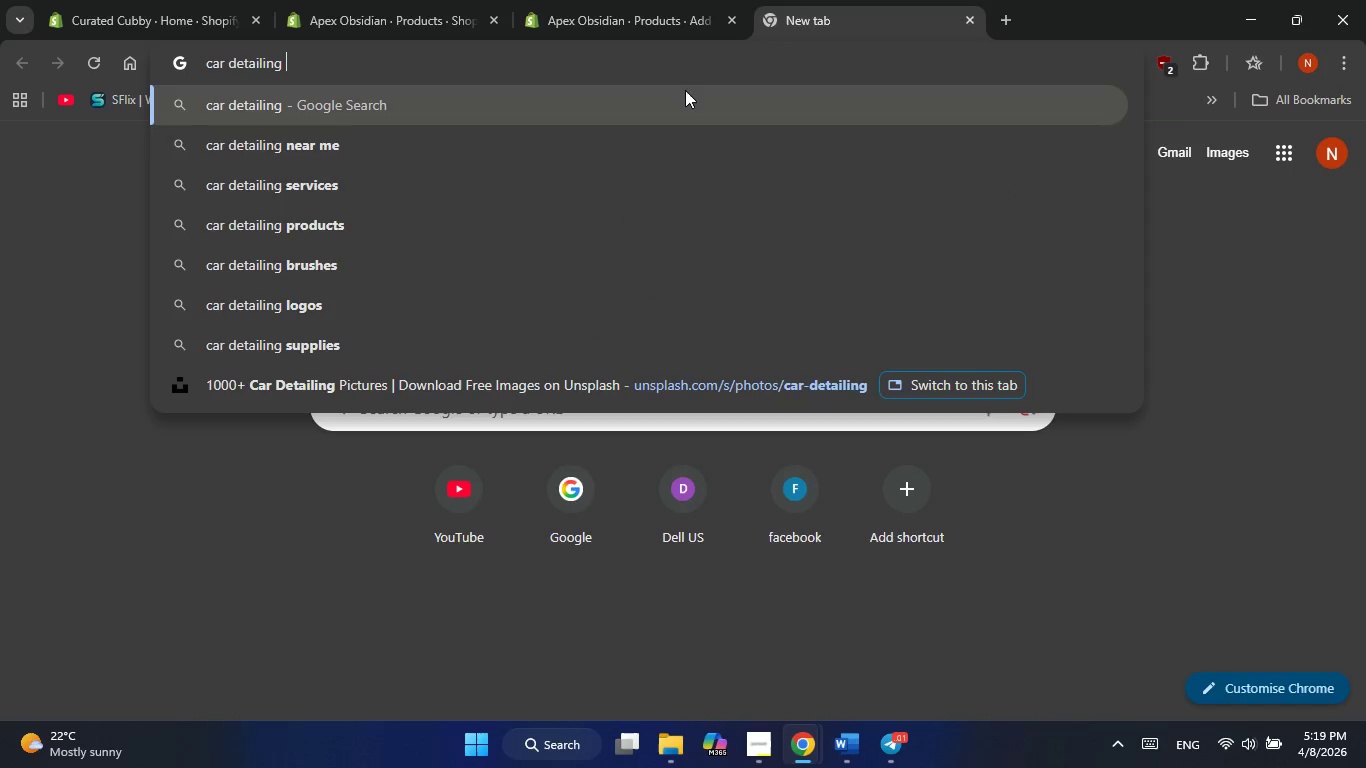 
left_click([284, 389])
 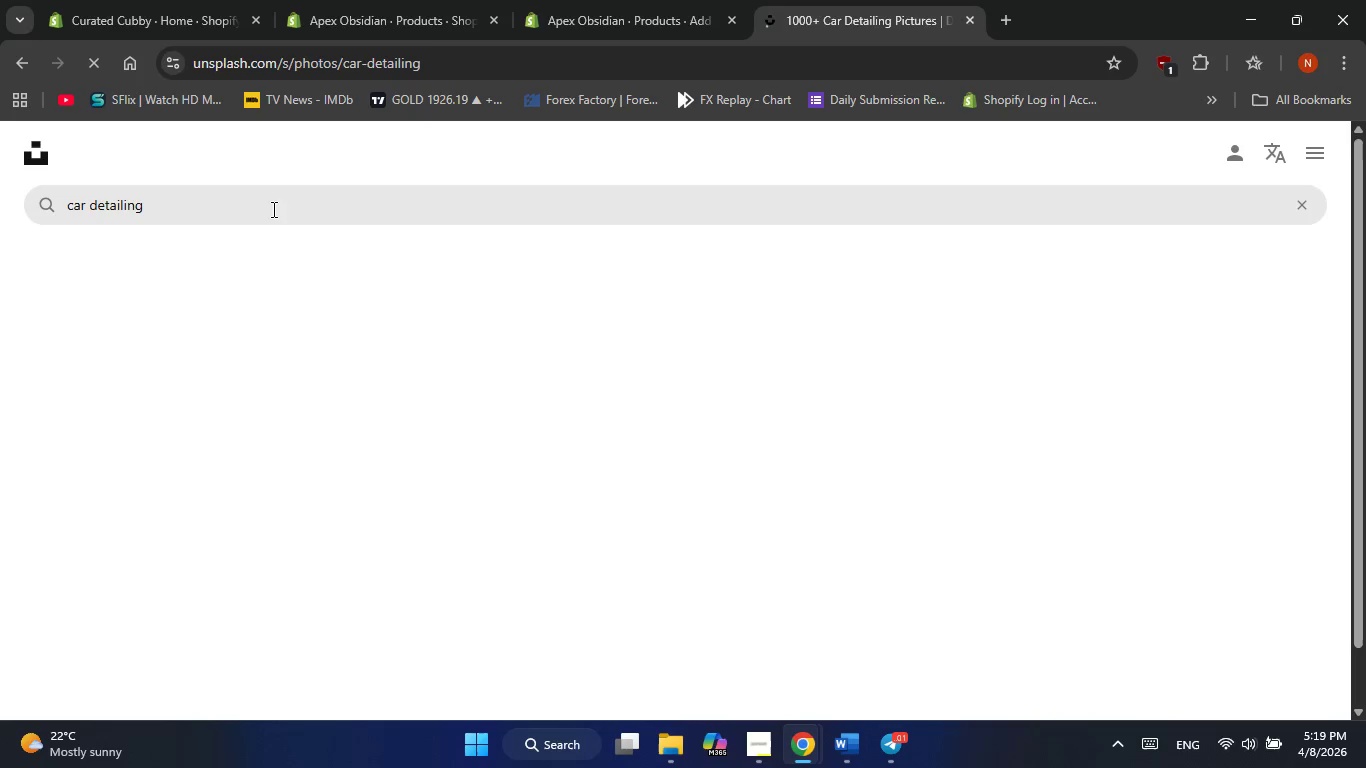 
left_click([235, 201])
 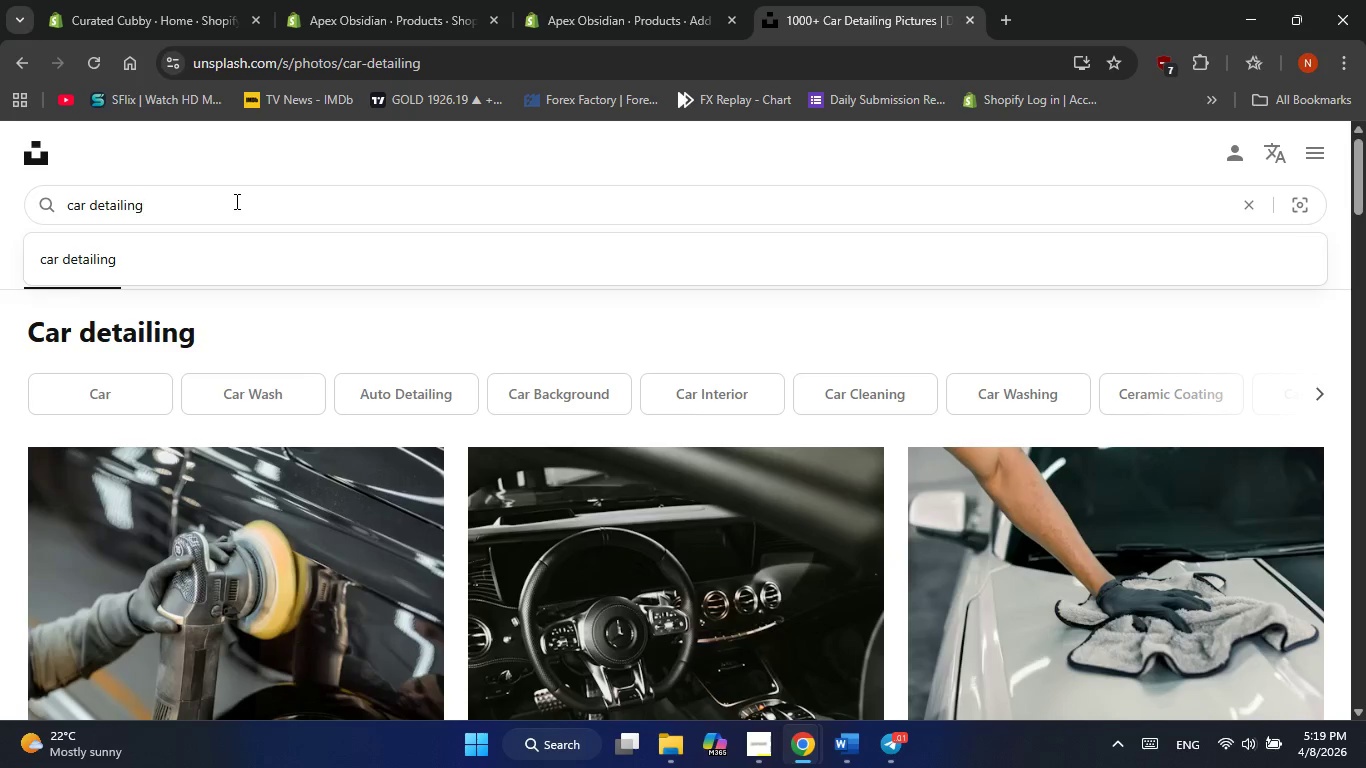 
type( tools)
 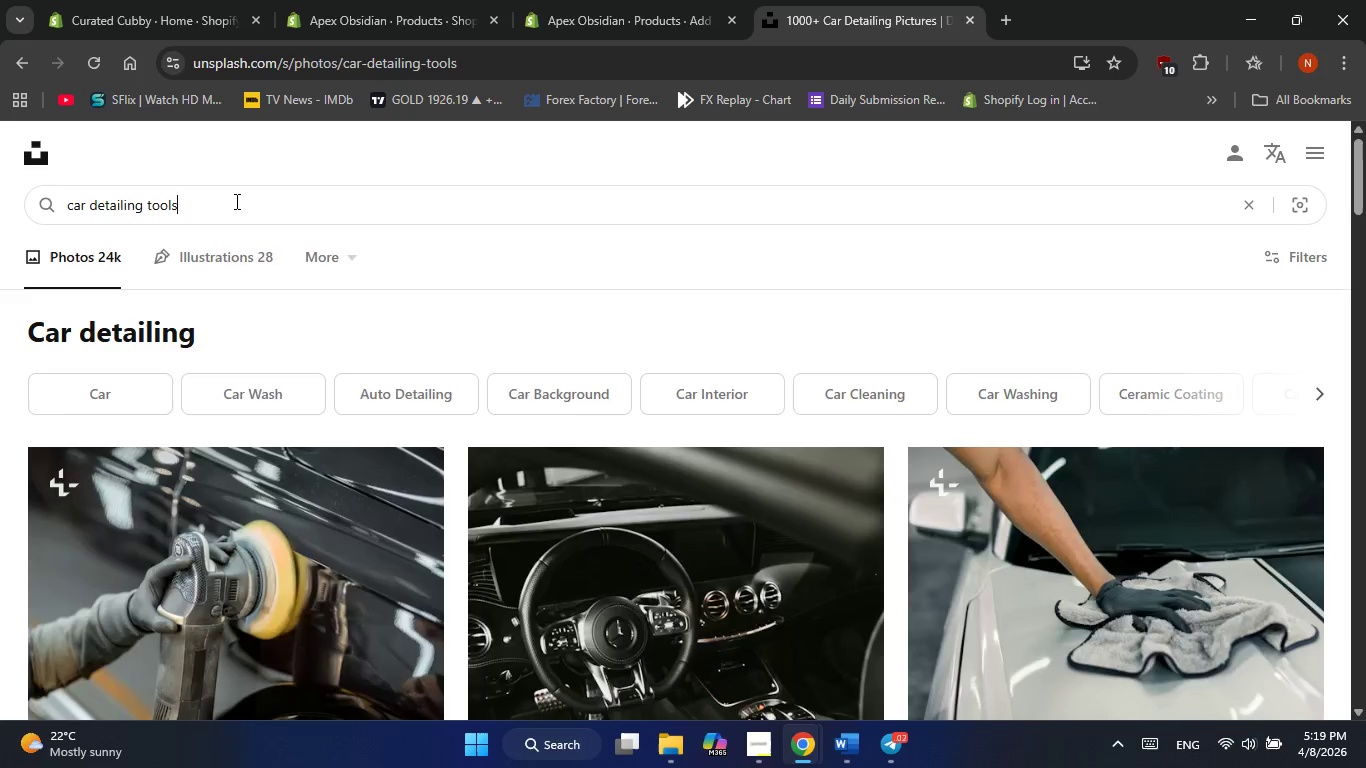 
key(Enter)
 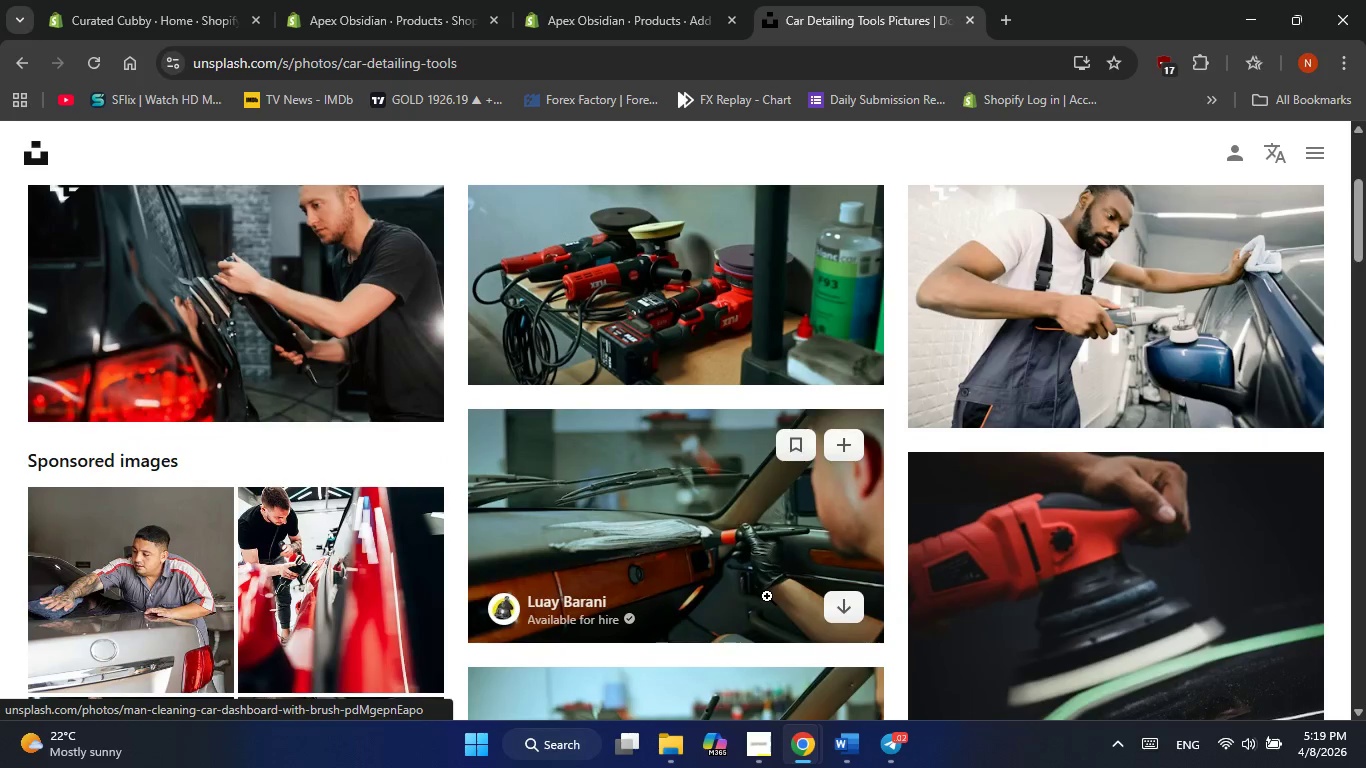 
scroll: coordinate [529, 573], scroll_direction: down, amount: 29.0
 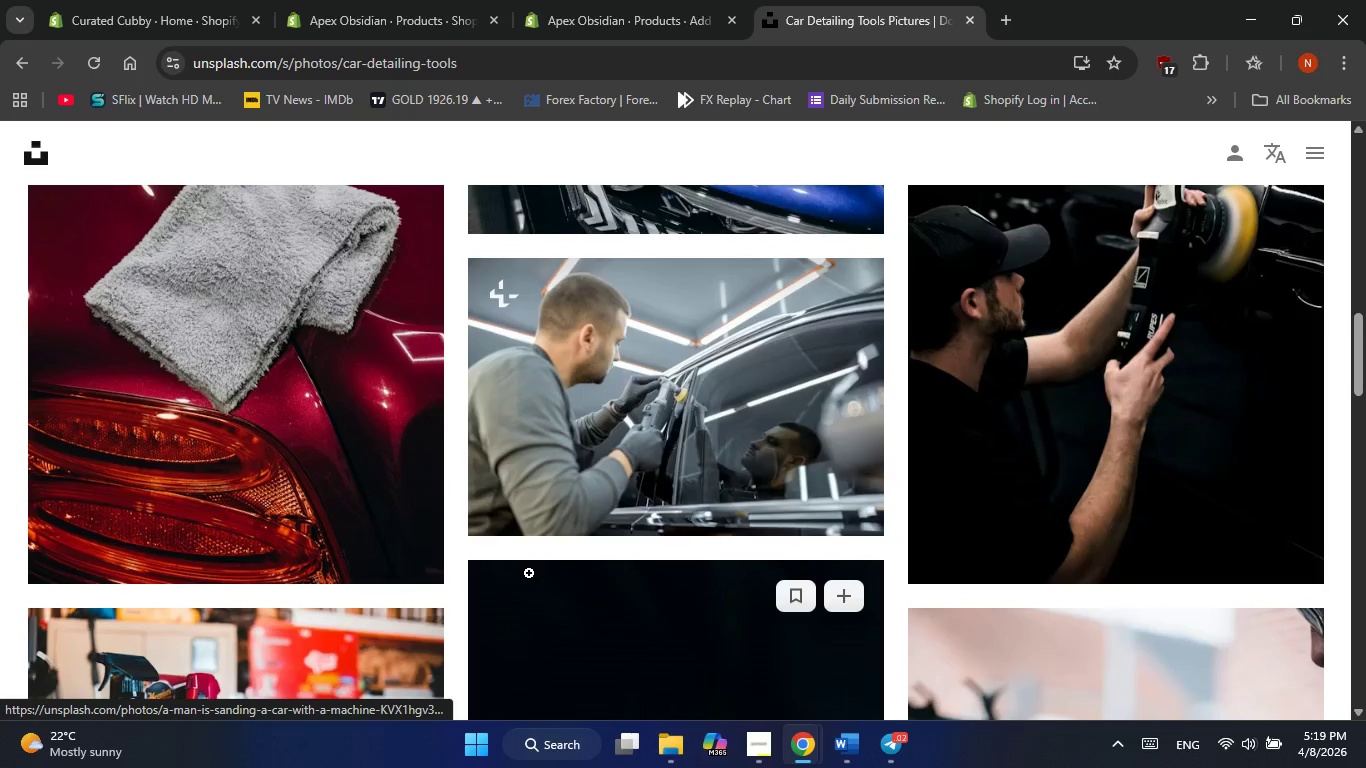 
scroll: coordinate [529, 548], scroll_direction: up, amount: 32.0
 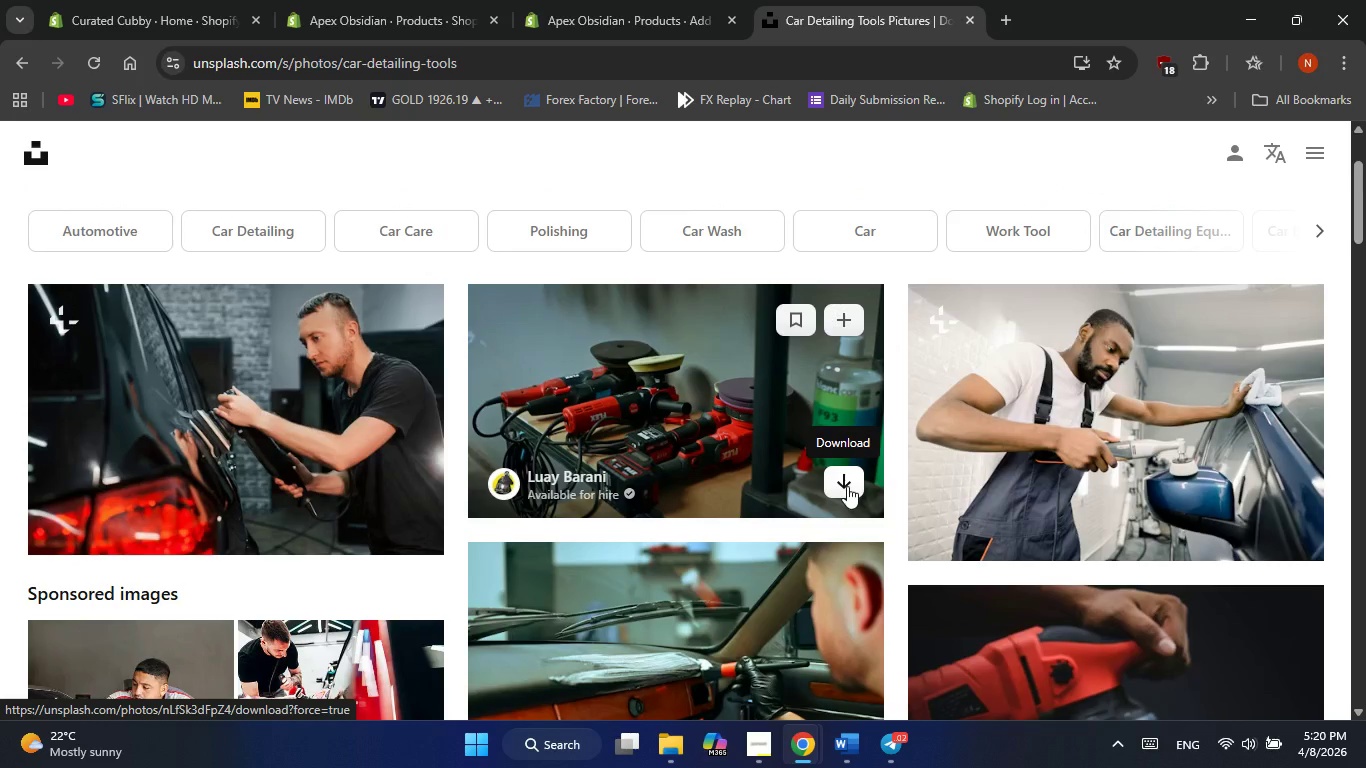 
left_click([847, 486])
 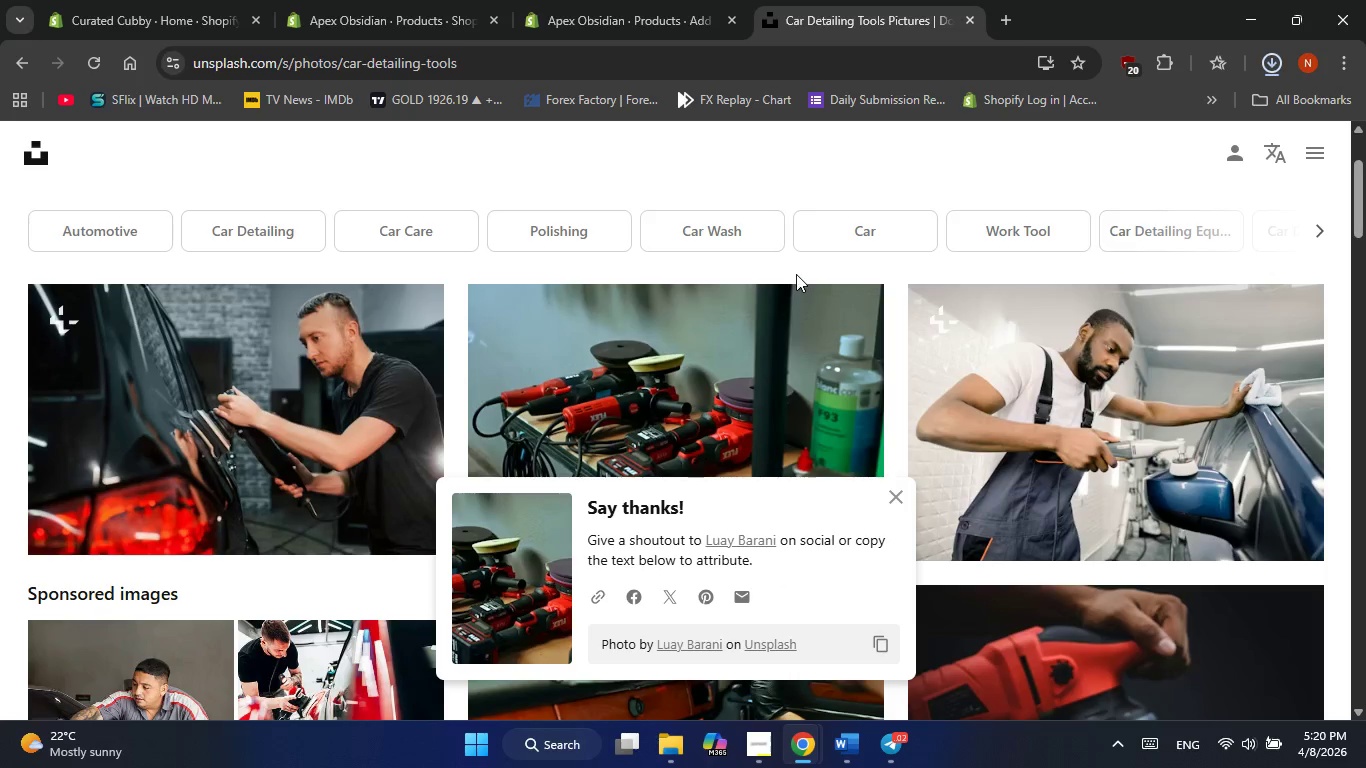 
left_click([896, 502])
 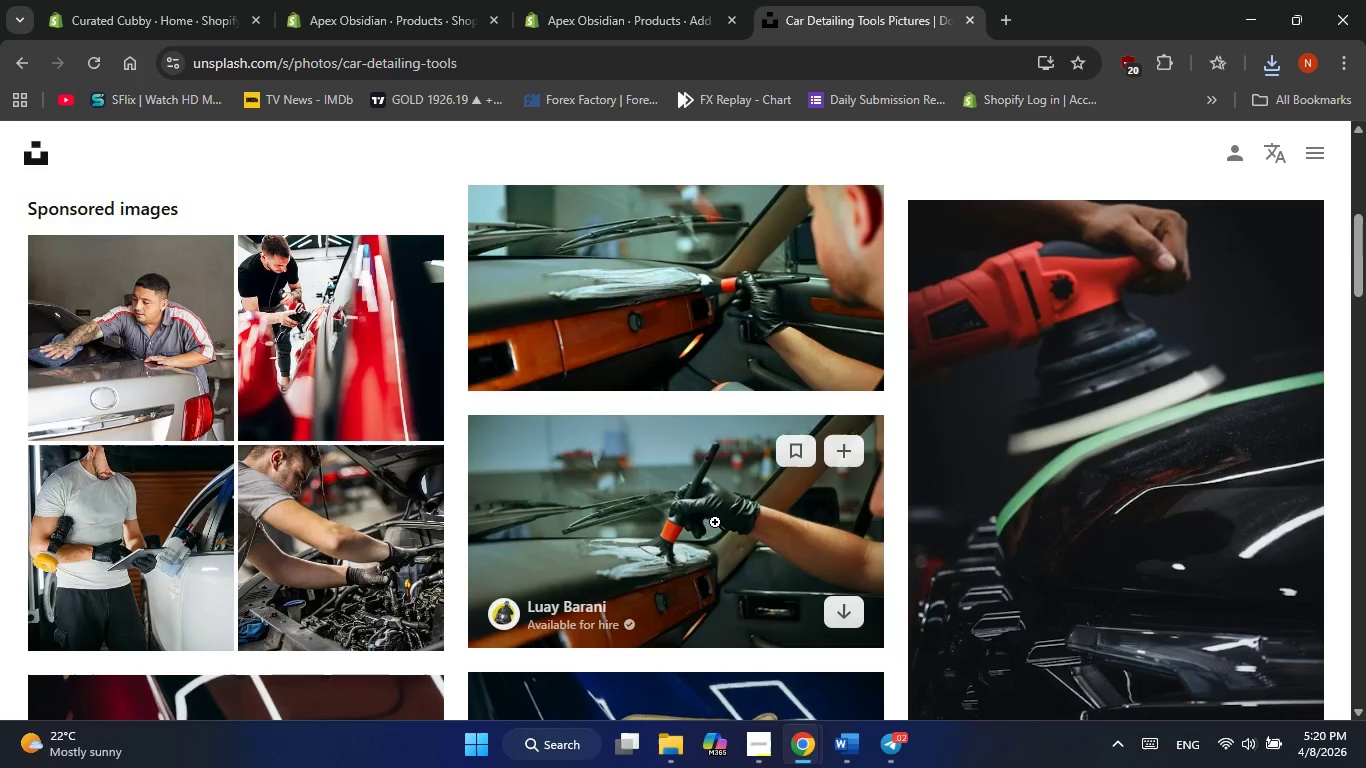 
left_click([845, 619])
 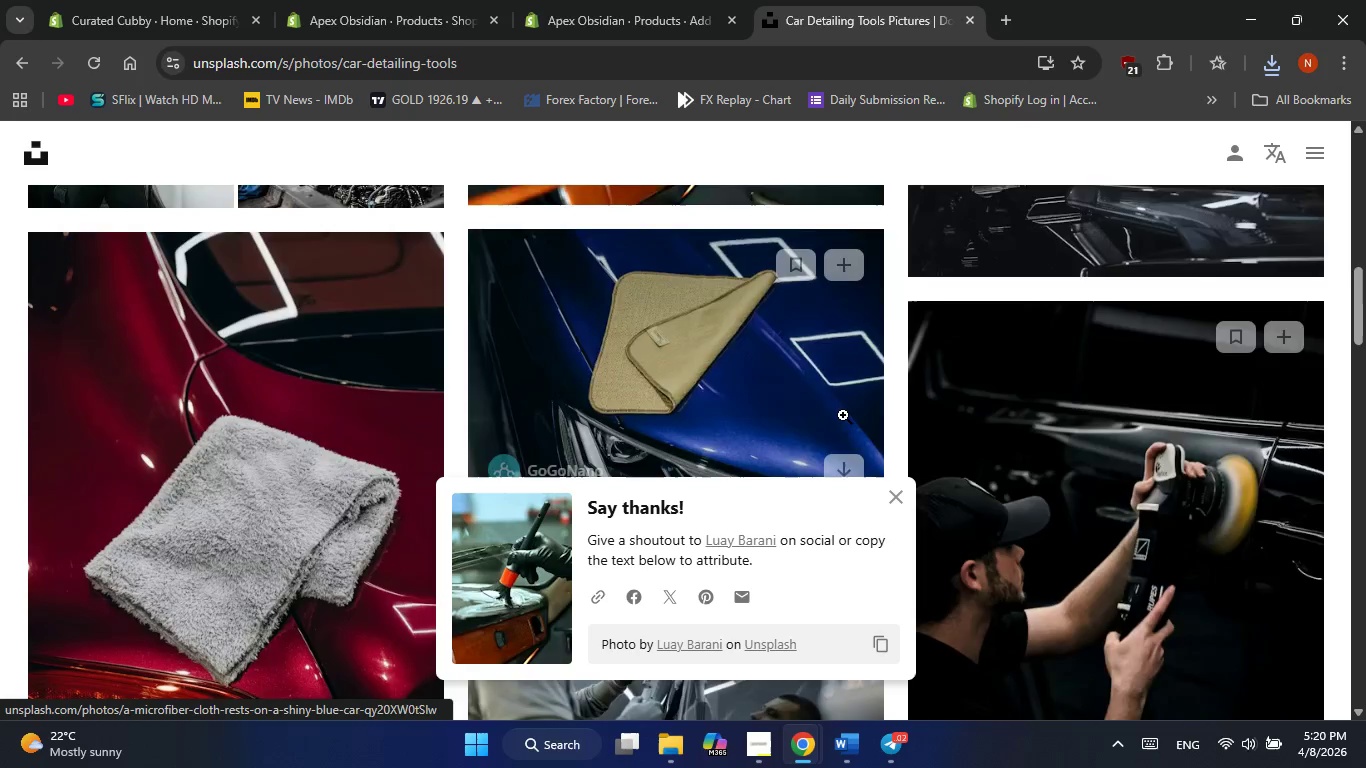 
wait(6.59)
 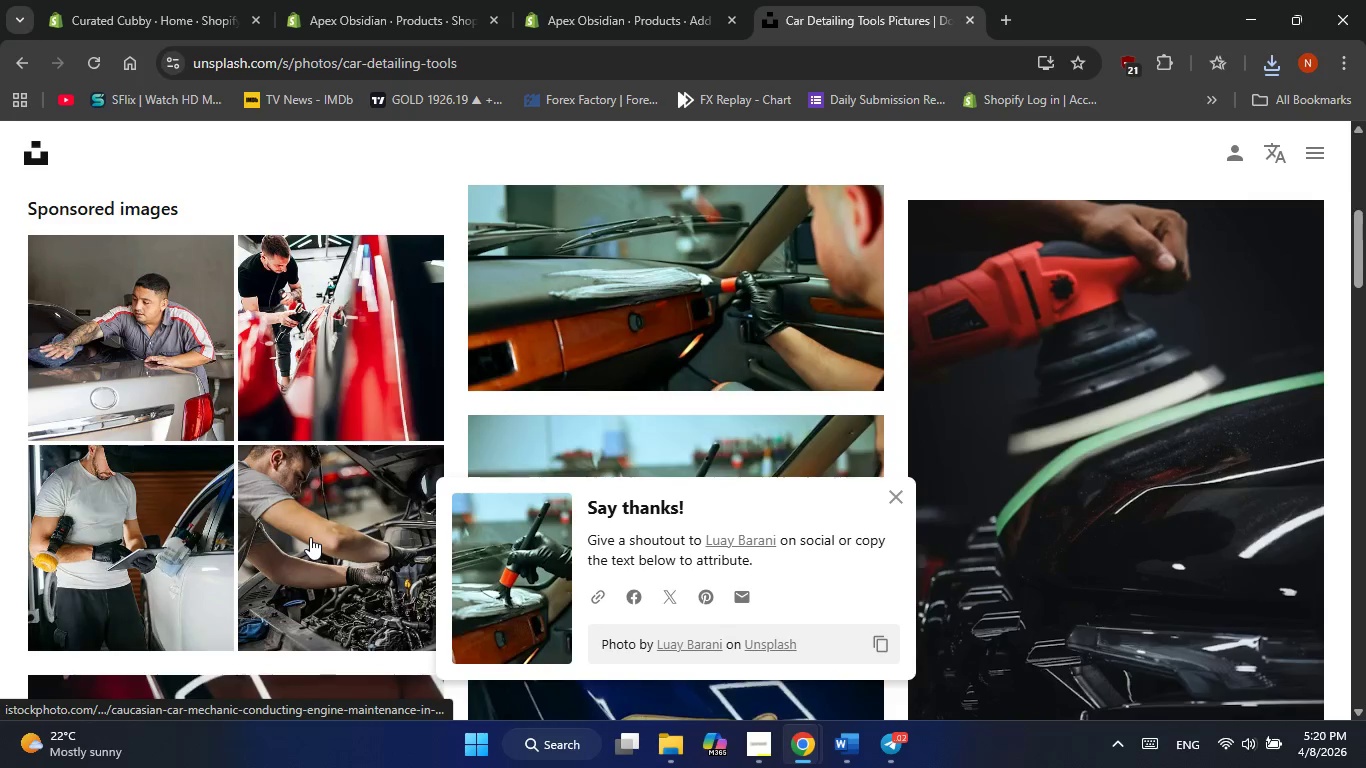 
scroll: coordinate [1023, 443], scroll_direction: down, amount: 19.0
 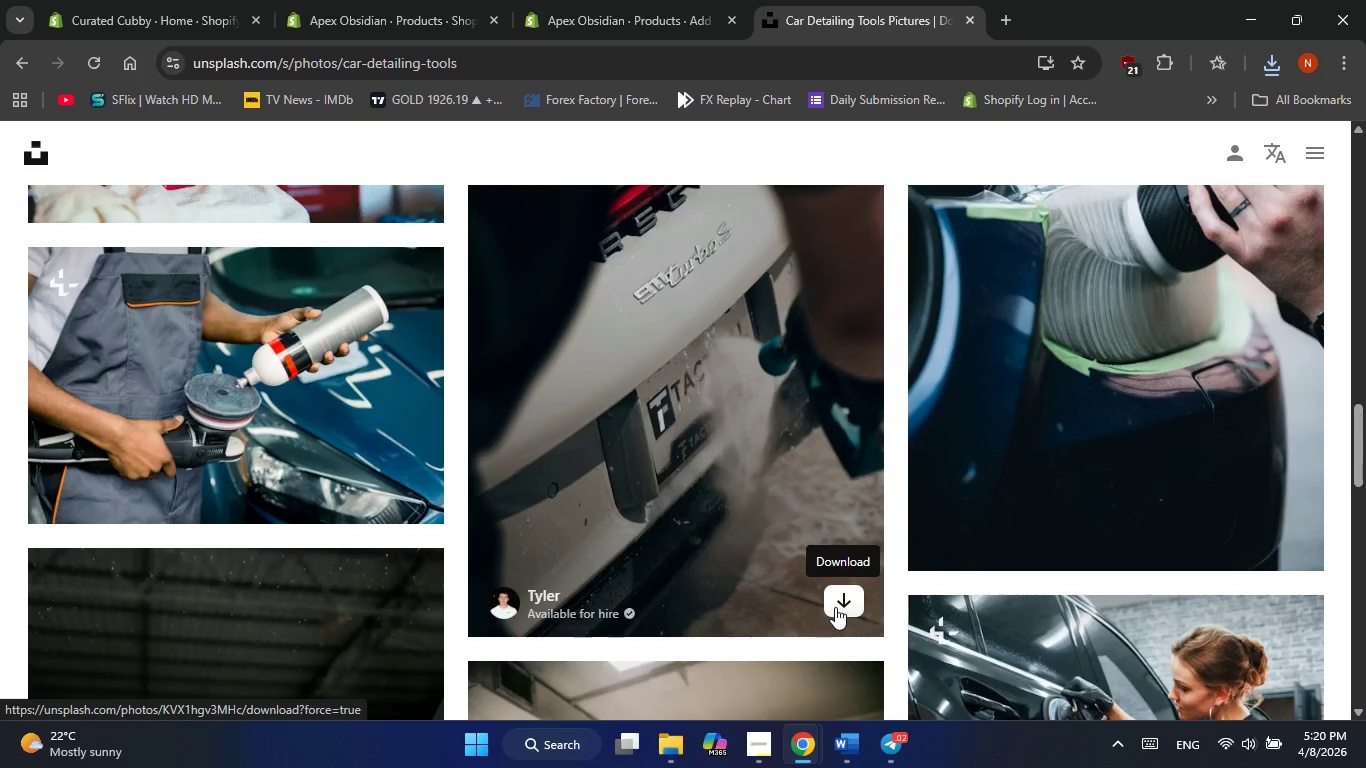 
left_click([854, 603])
 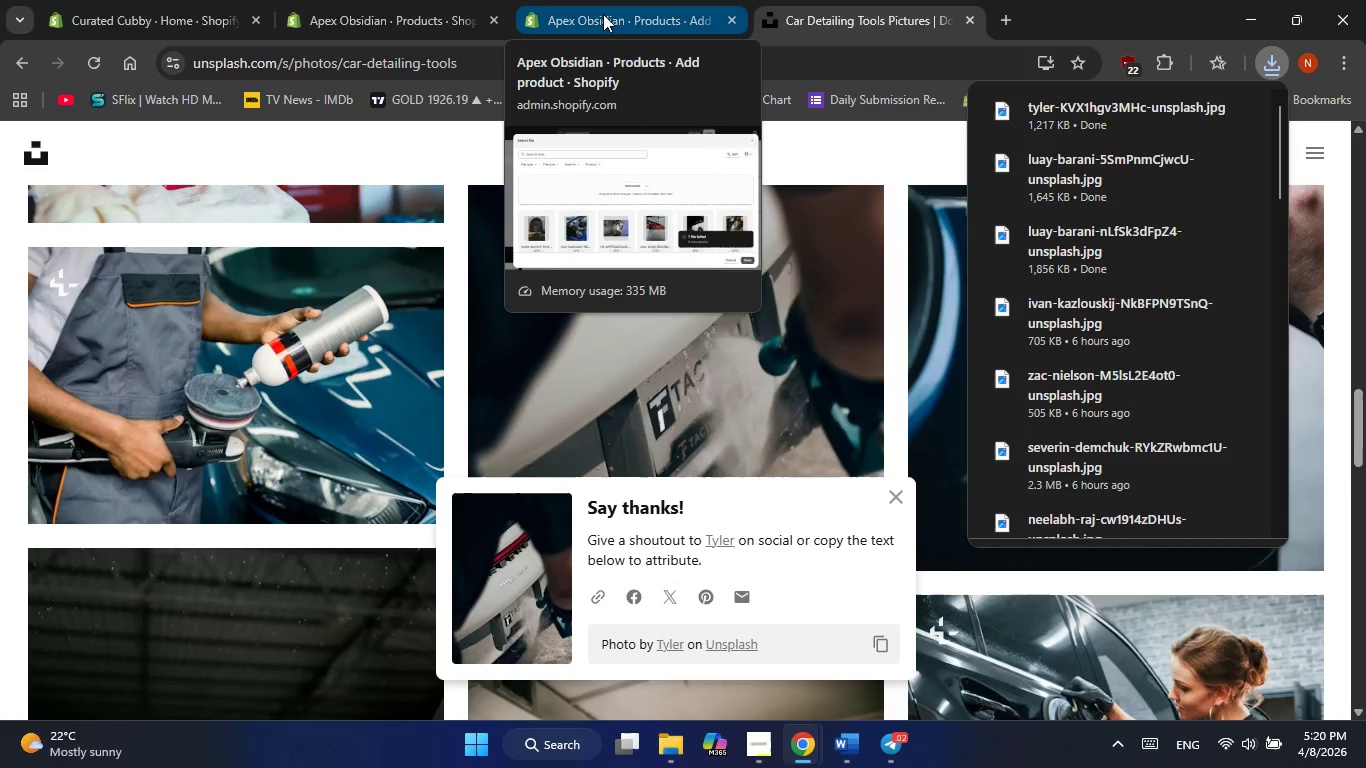 
left_click([603, 14])
 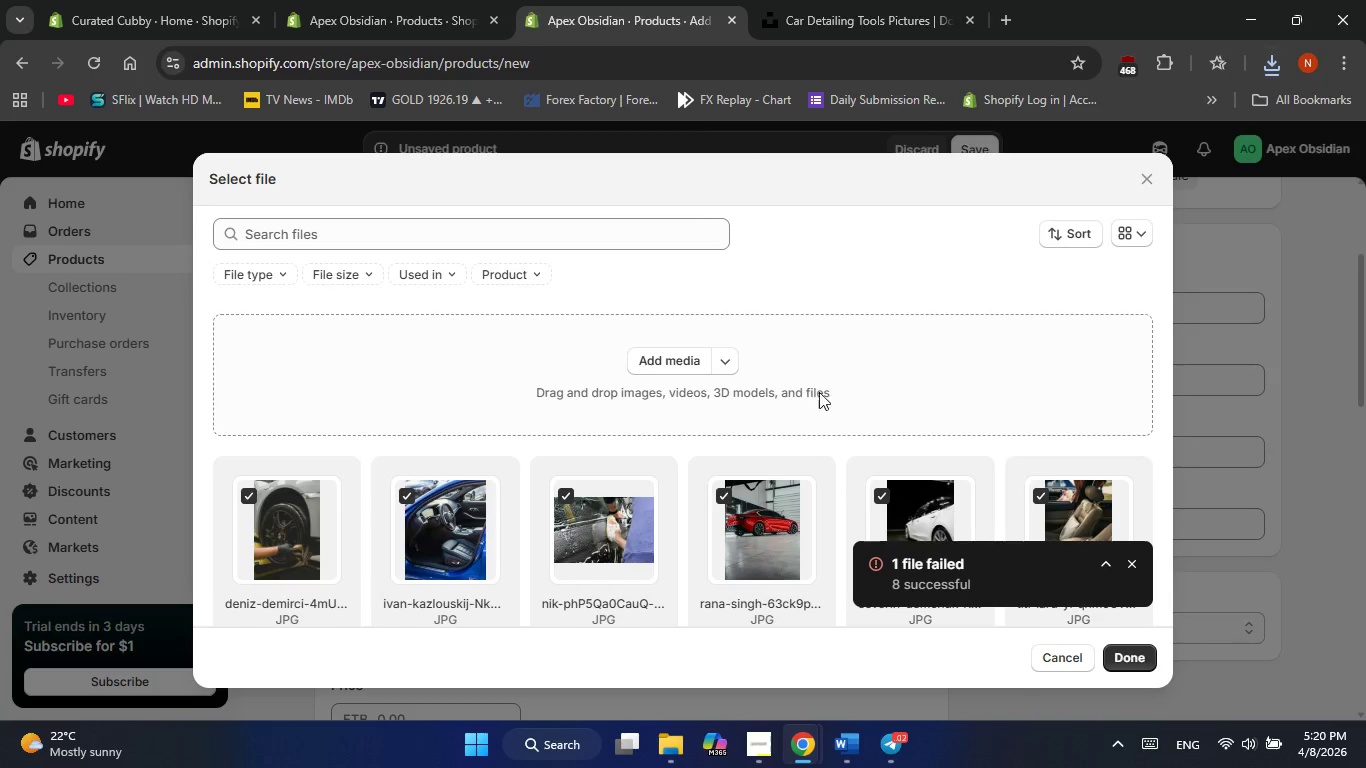 
left_click([819, 392])
 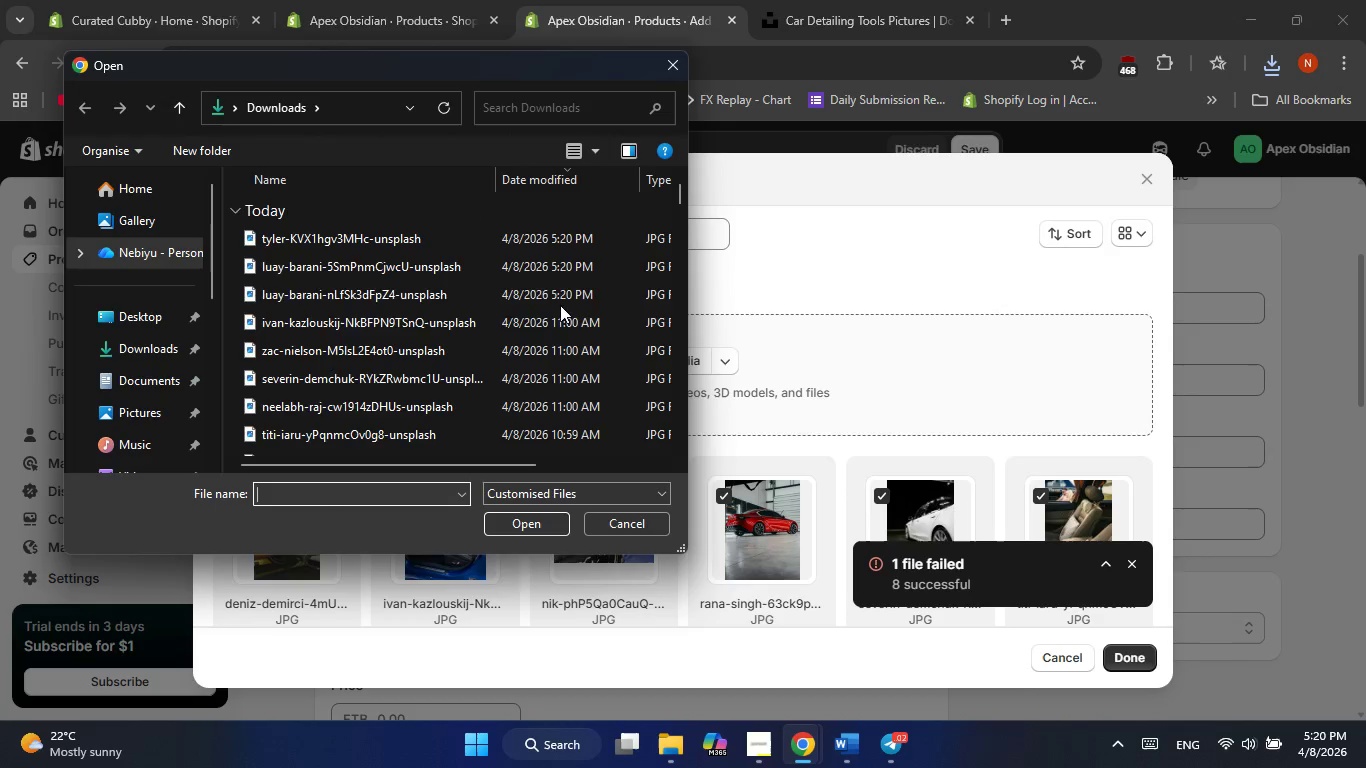 
wait(6.47)
 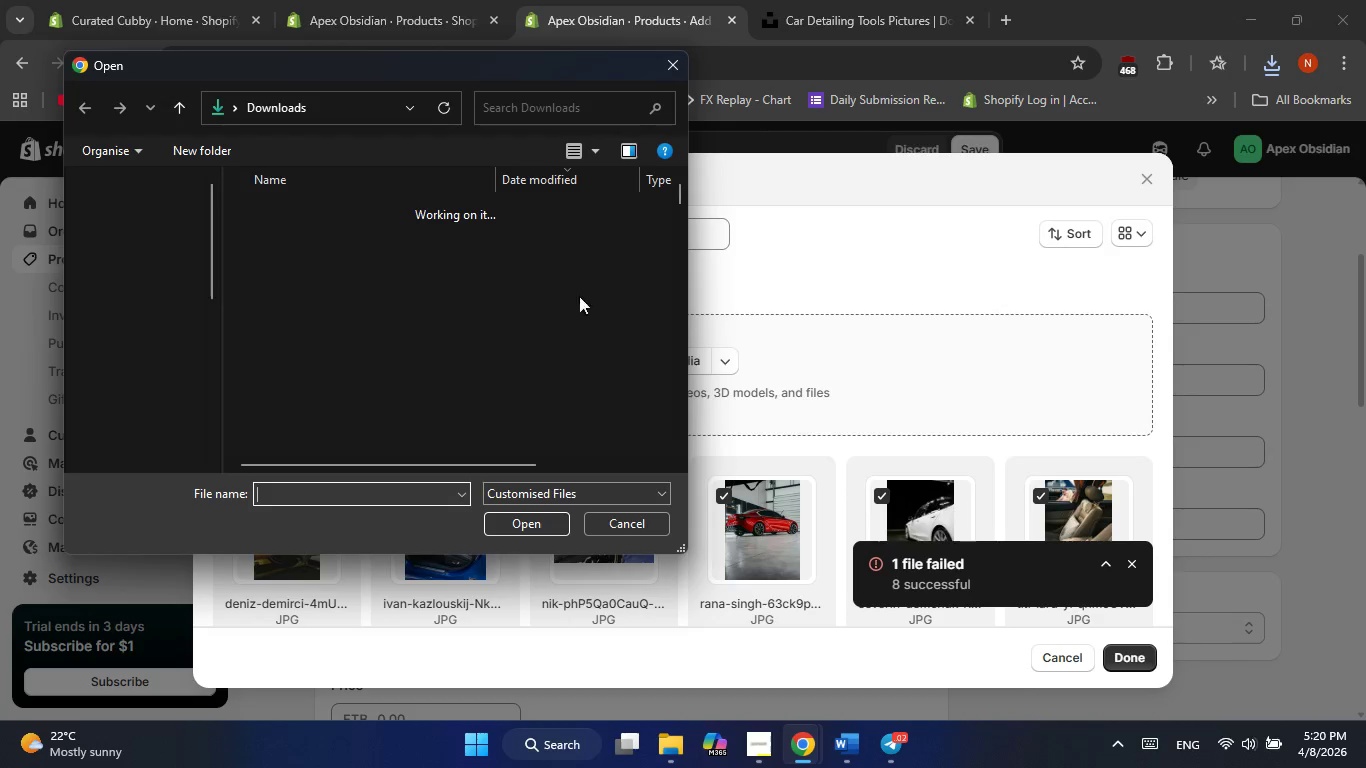 
left_click_drag(start_coordinate=[225, 294], to_coordinate=[268, 225])
 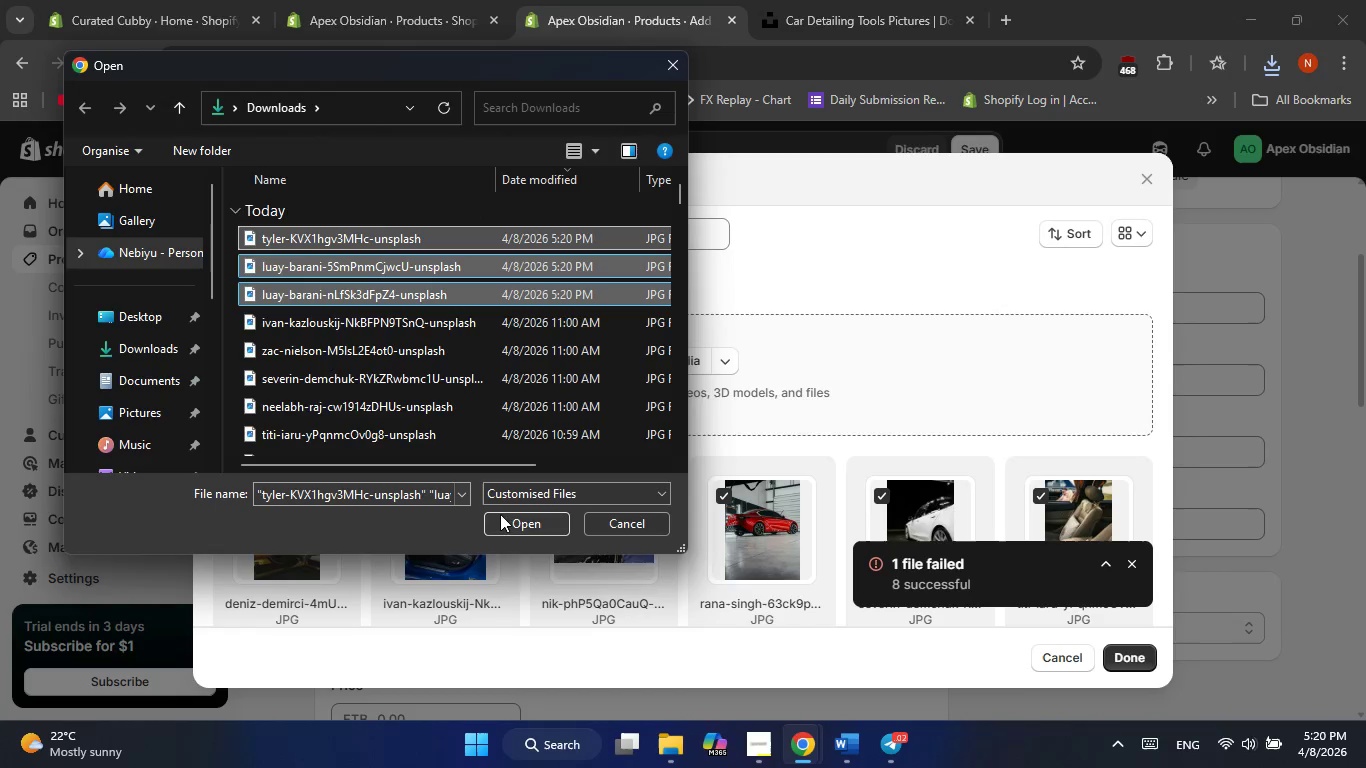 
left_click([512, 517])
 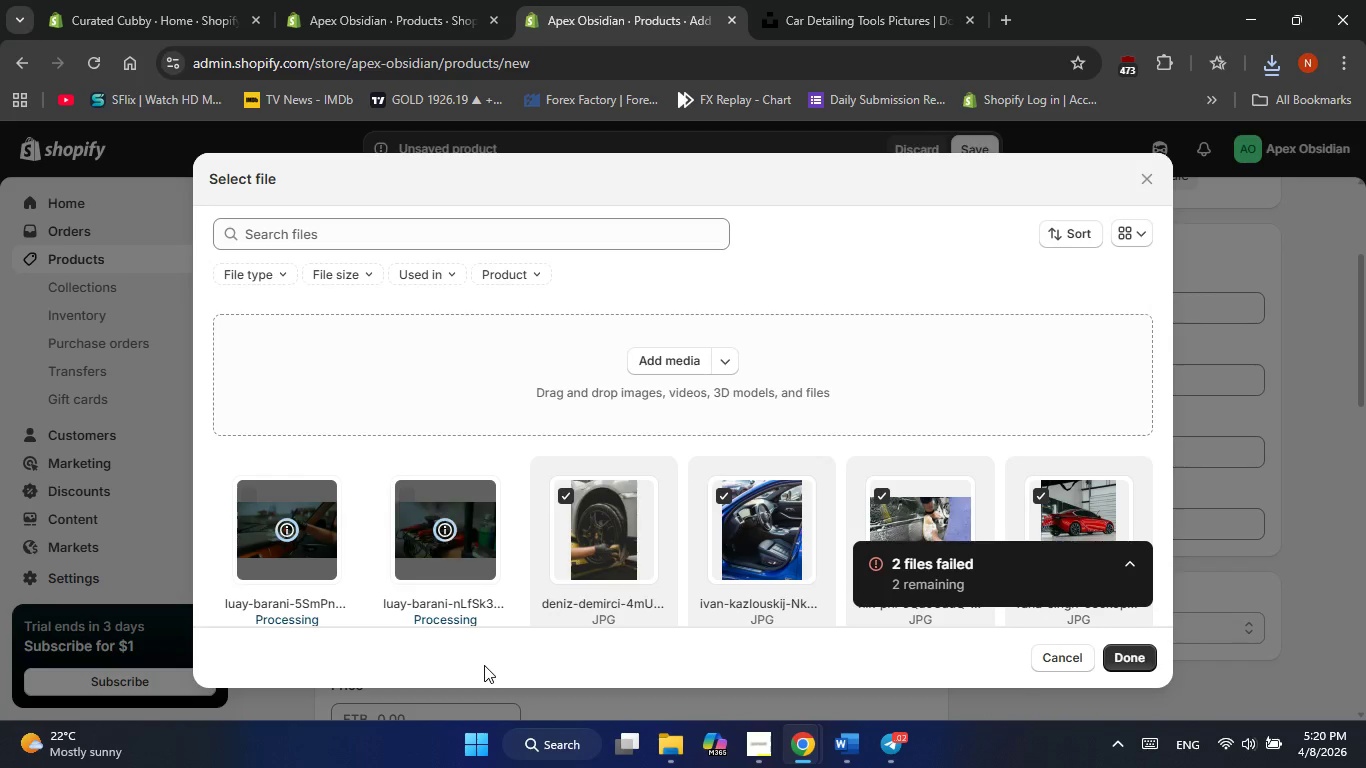 
wait(16.55)
 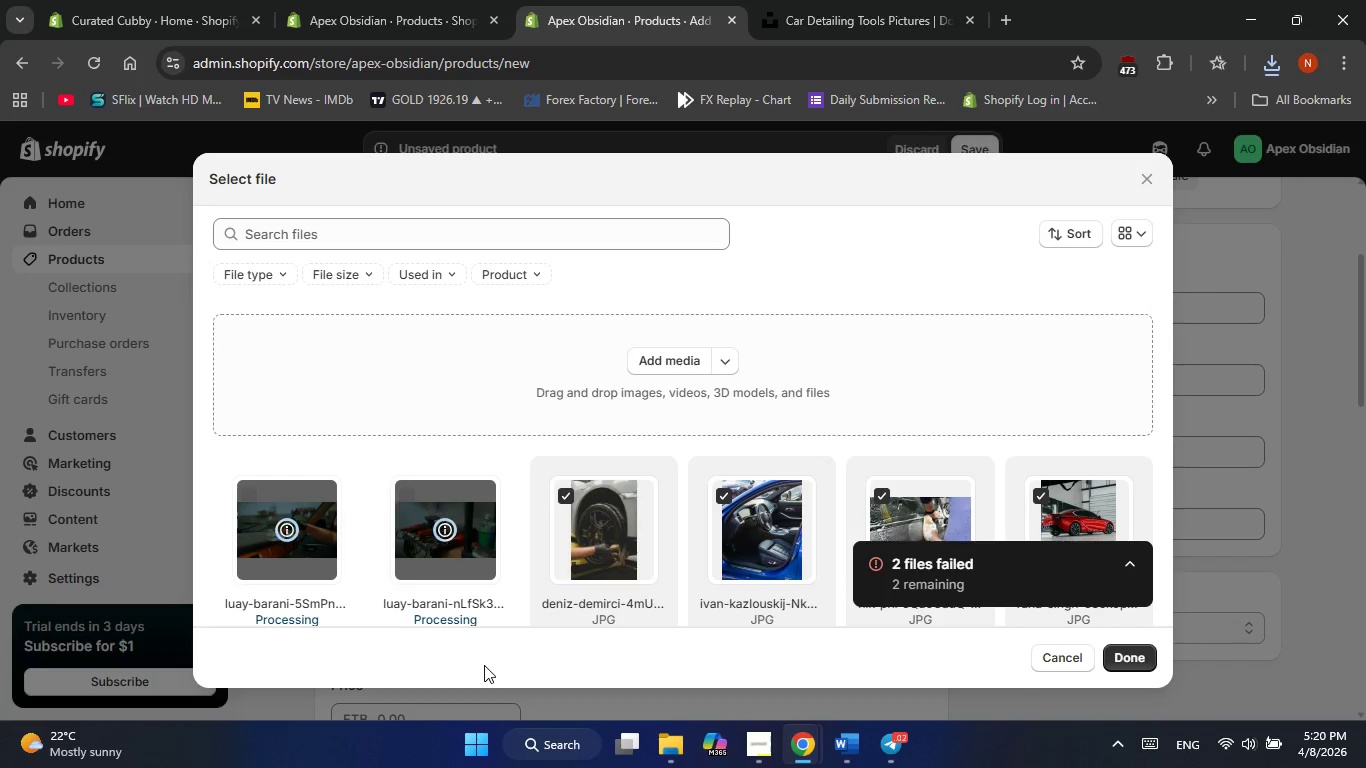 
left_click([569, 504])
 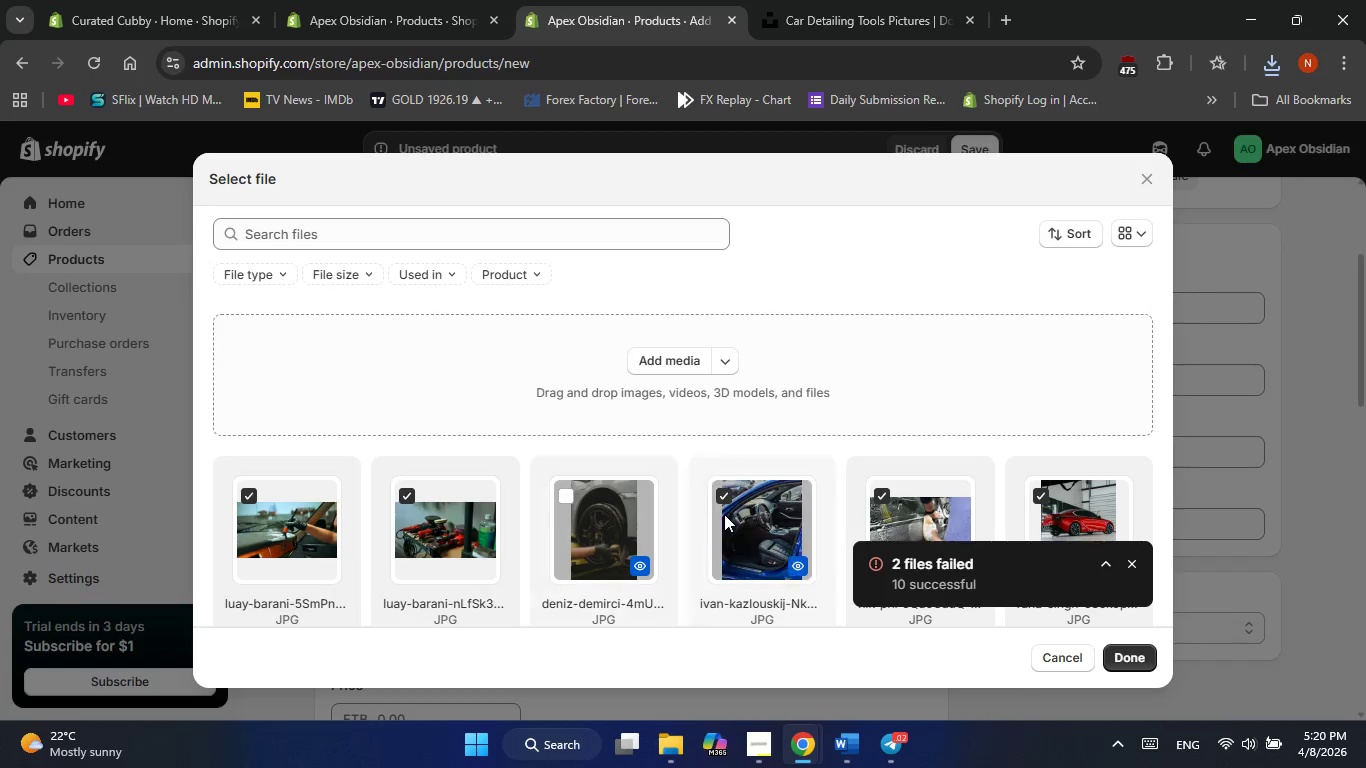 
left_click([726, 514])
 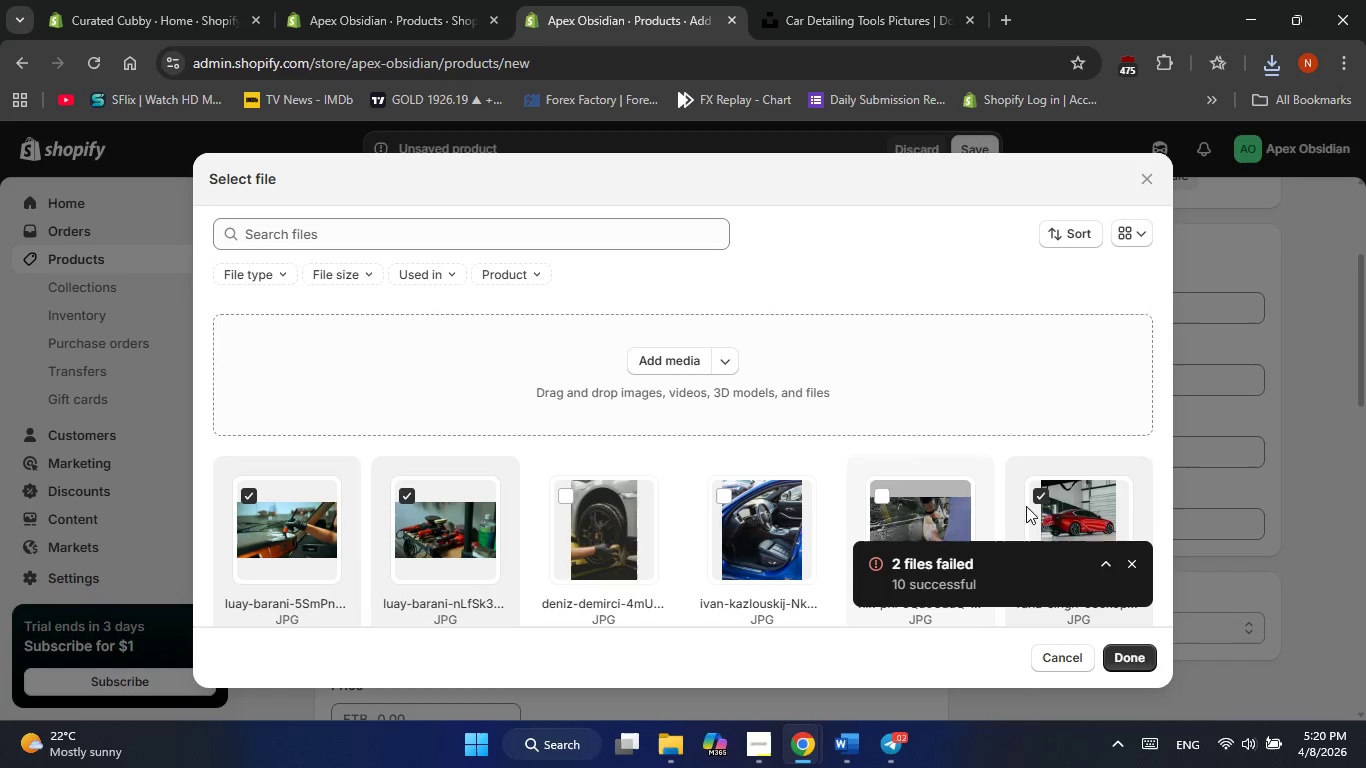 
double_click([1034, 507])
 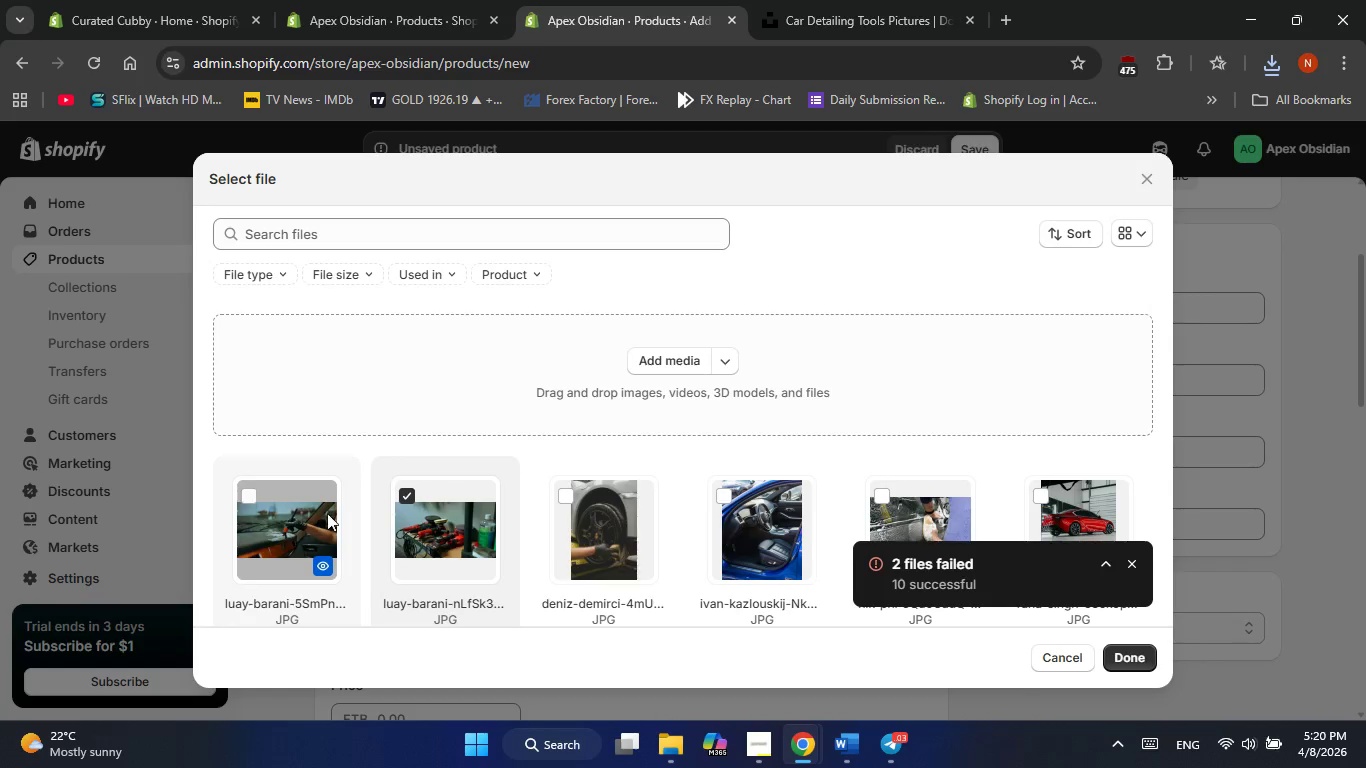 
double_click([401, 513])
 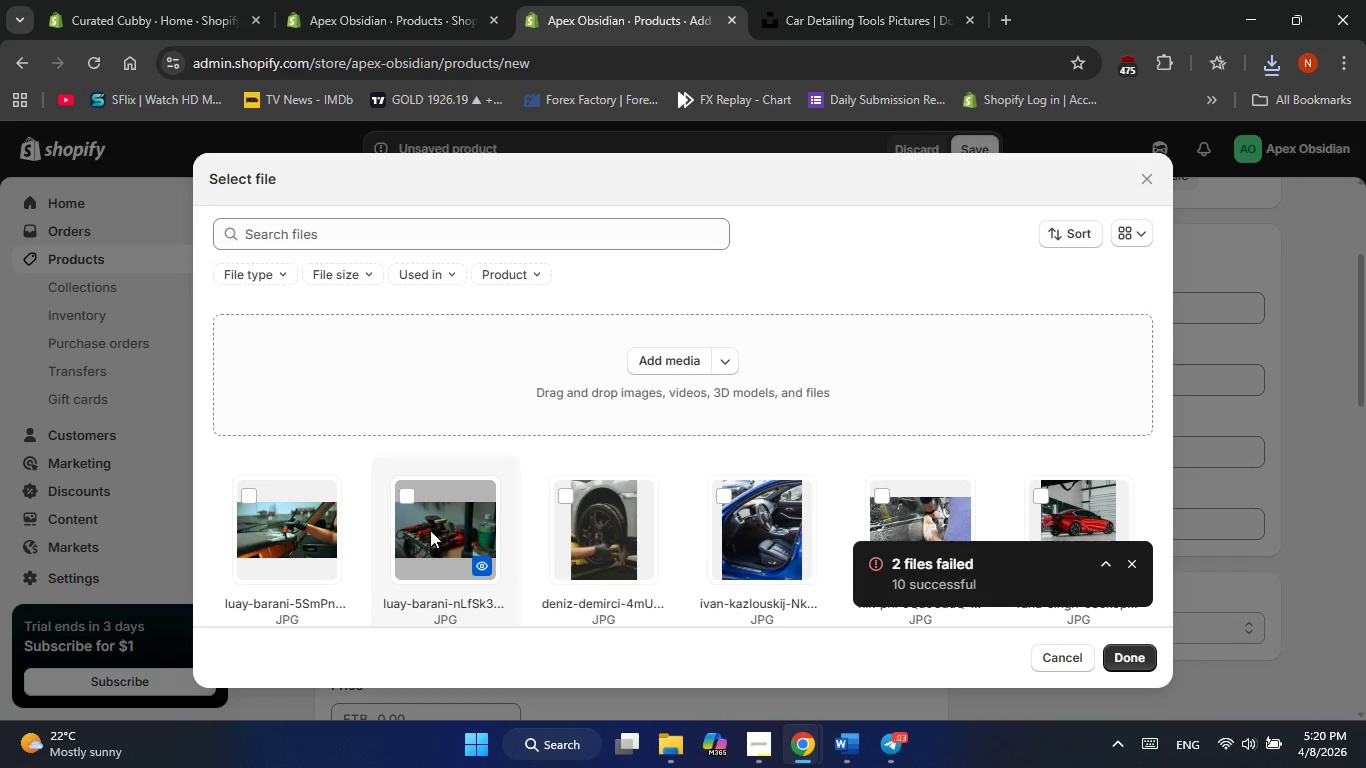 
left_click([431, 527])
 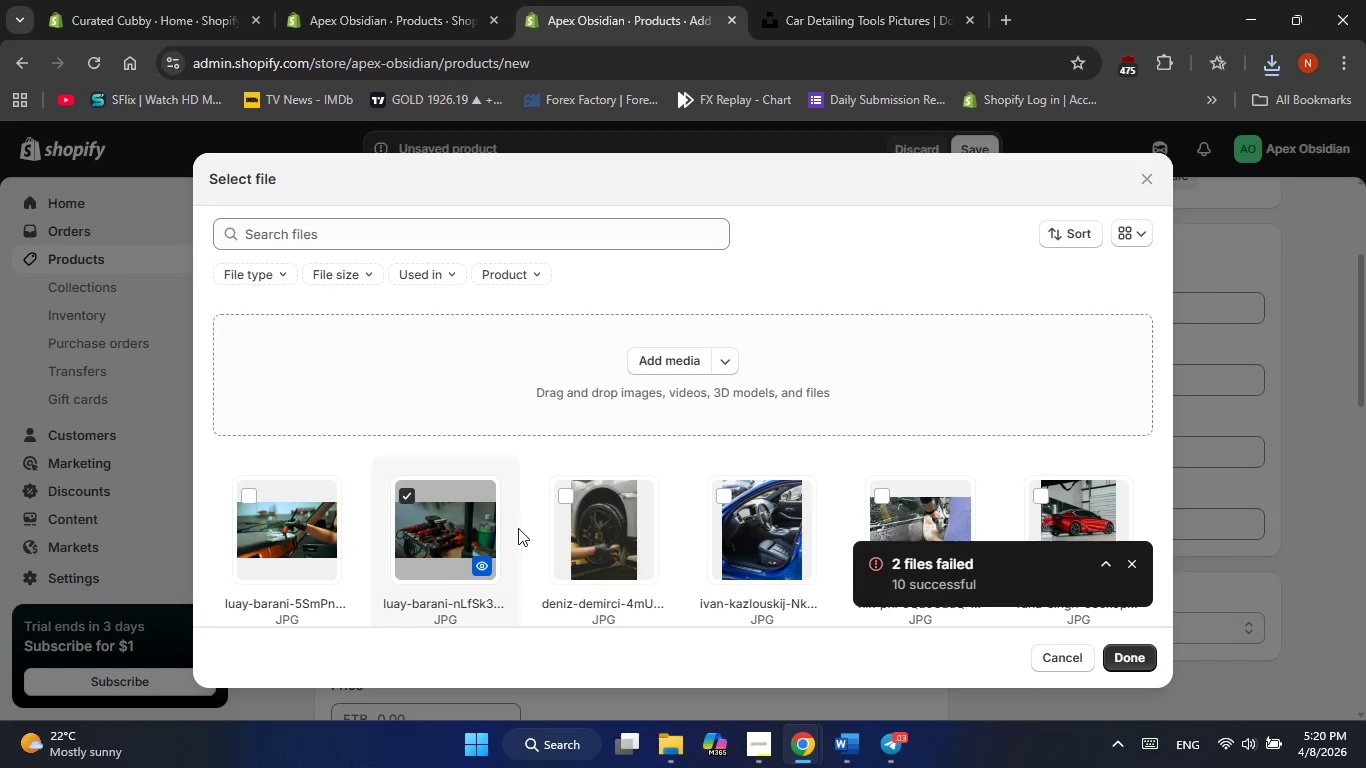 
scroll: coordinate [518, 528], scroll_direction: down, amount: 6.0
 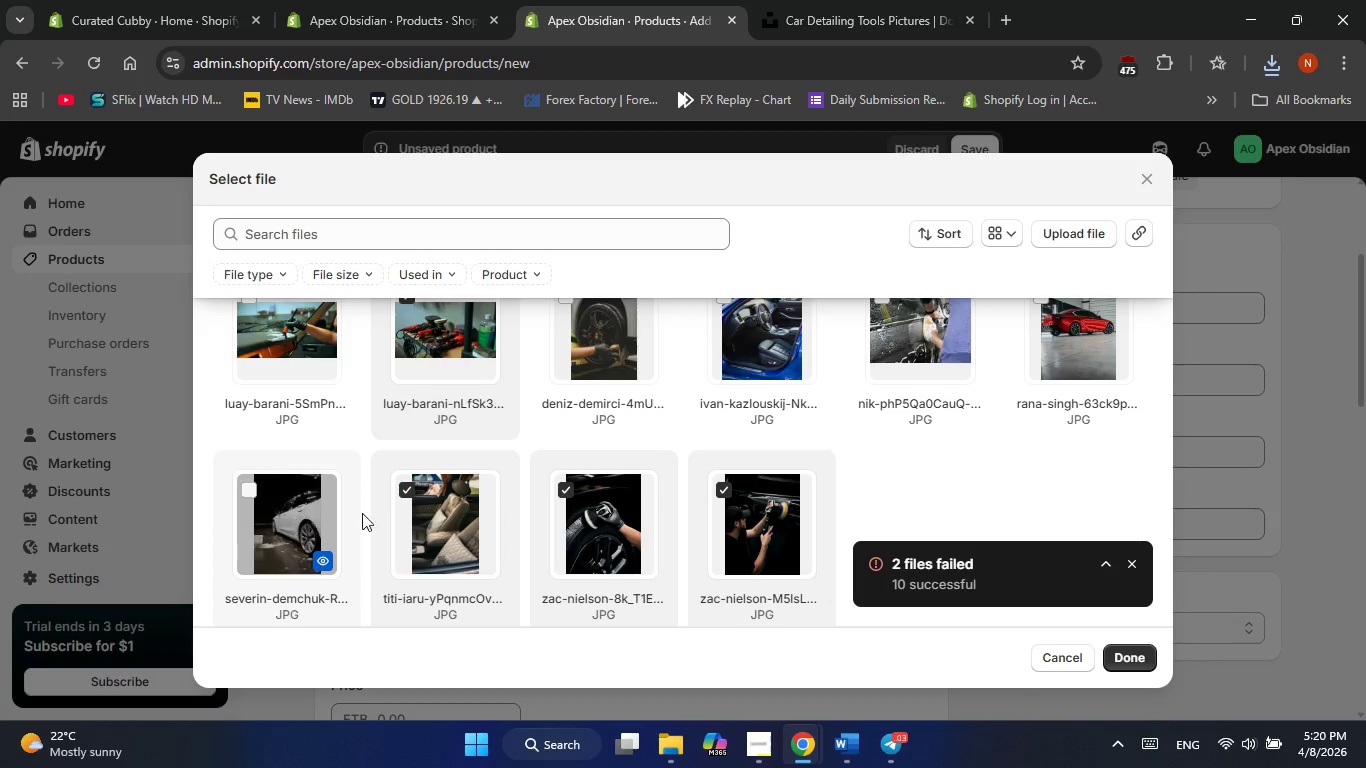 
double_click([417, 513])
 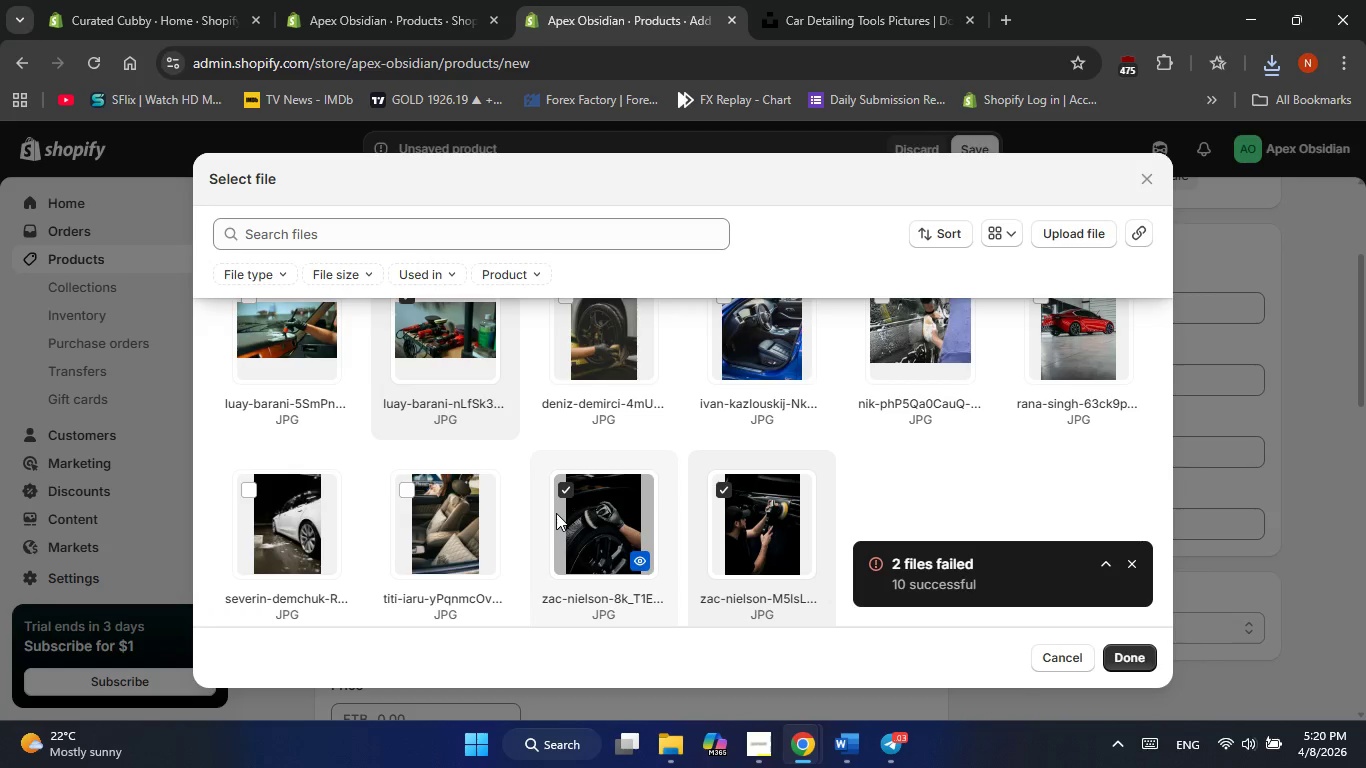 
triple_click([556, 513])
 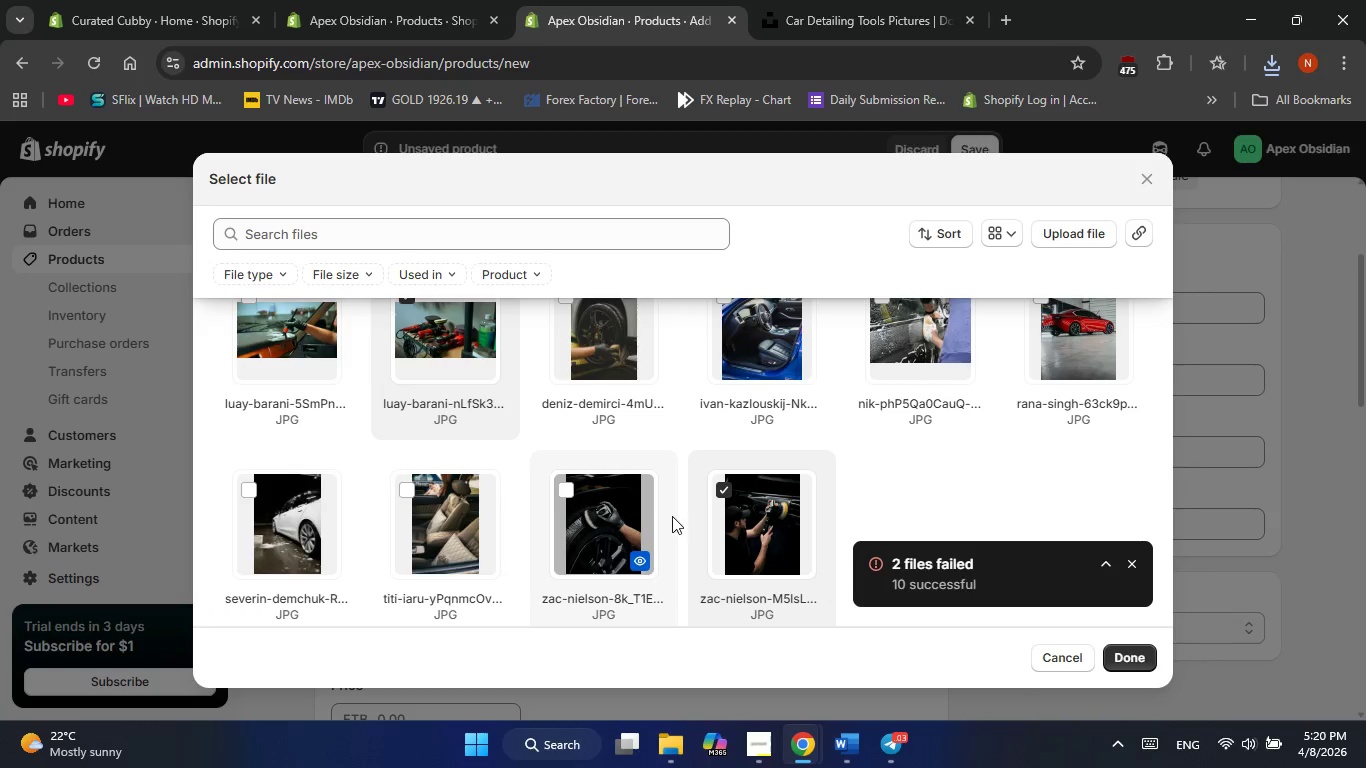 
triple_click([672, 516])
 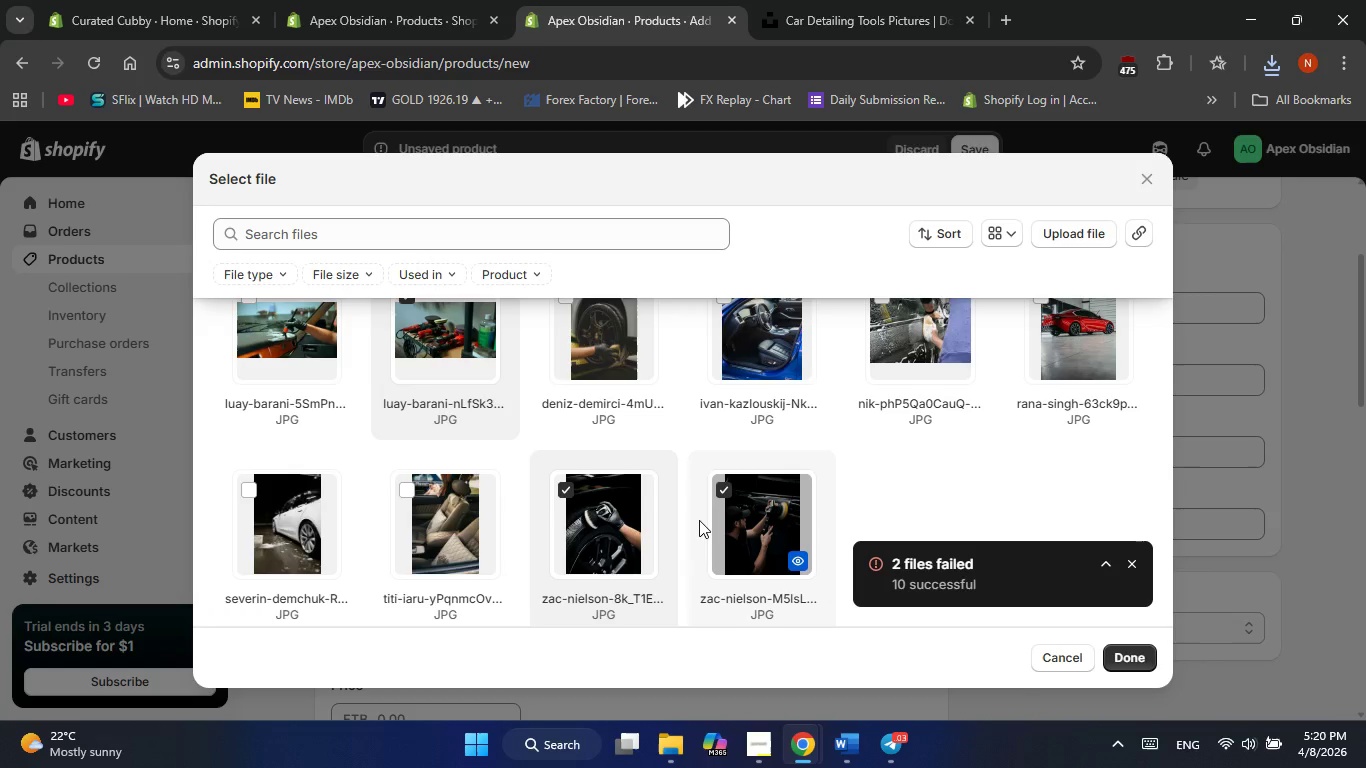 
triple_click([699, 520])
 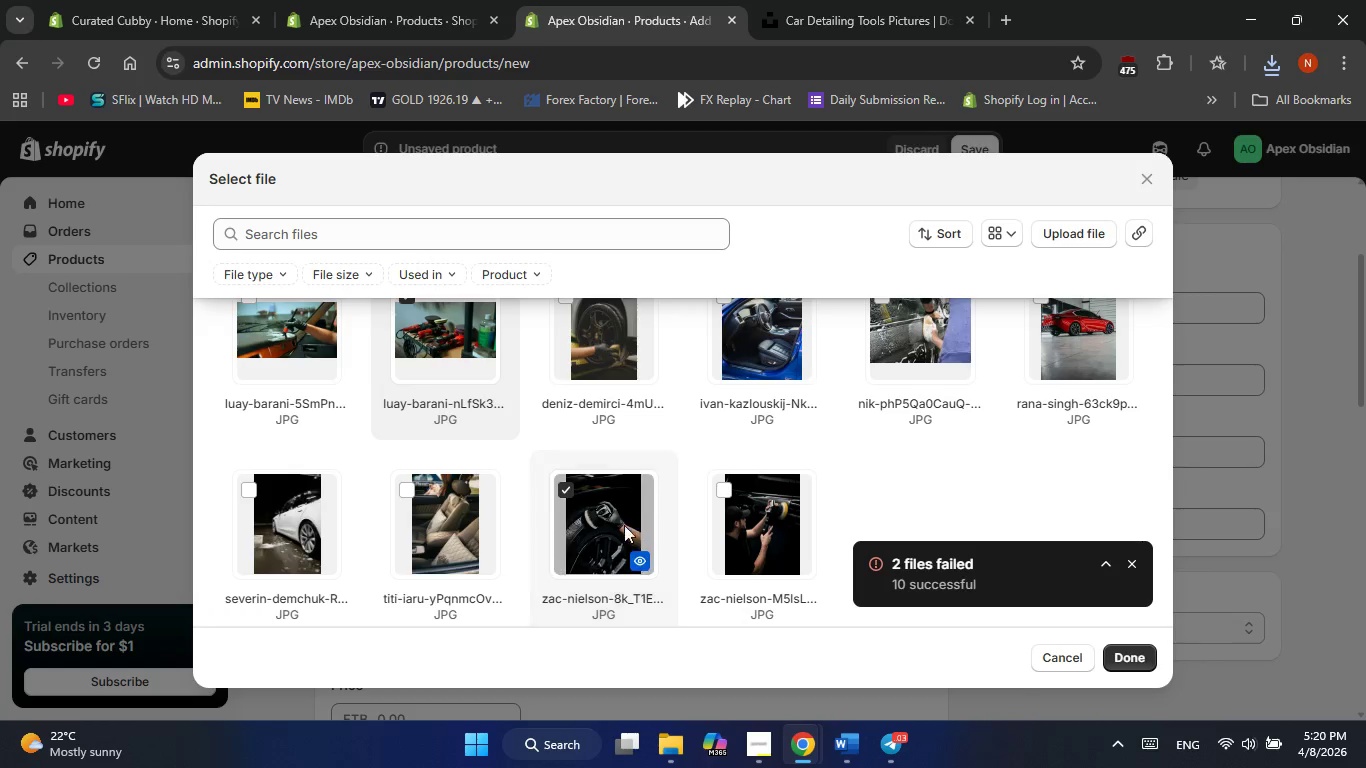 
triple_click([621, 525])
 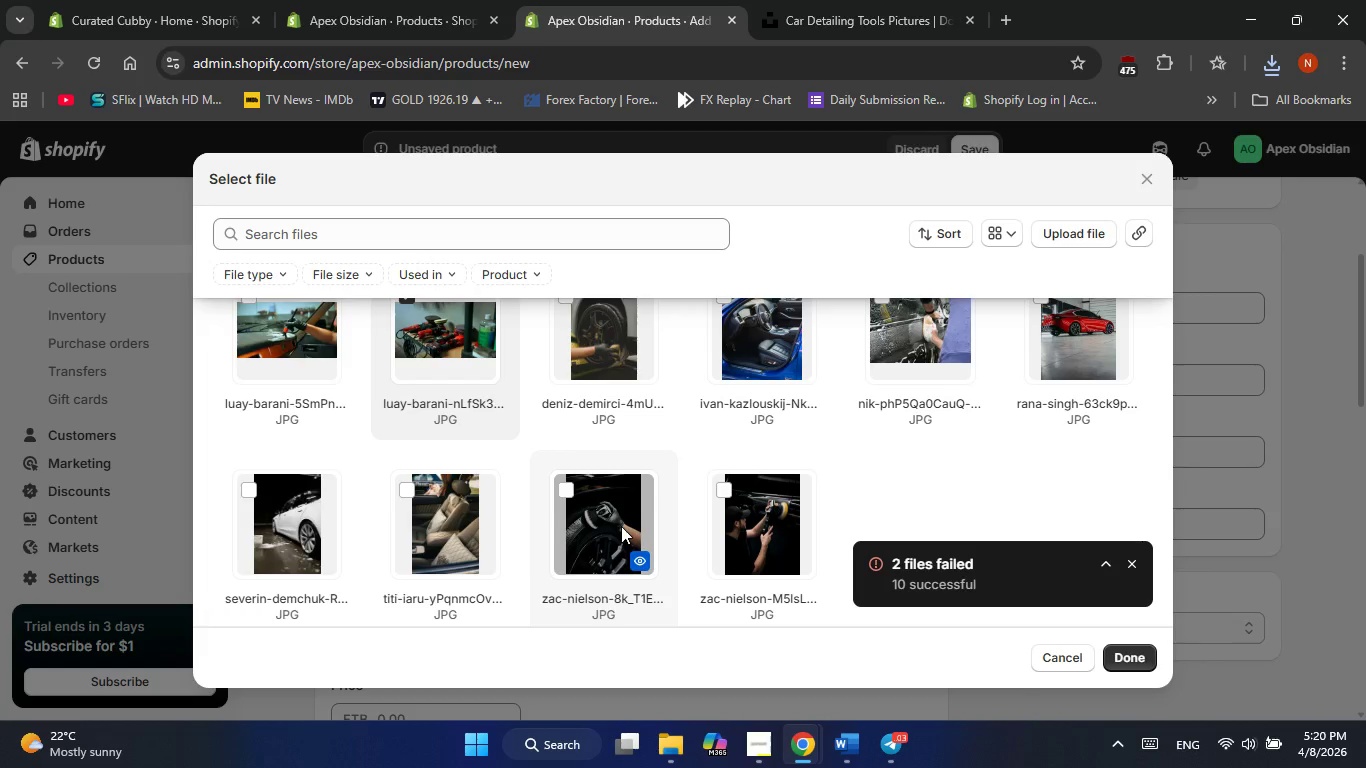 
scroll: coordinate [621, 526], scroll_direction: up, amount: 2.0
 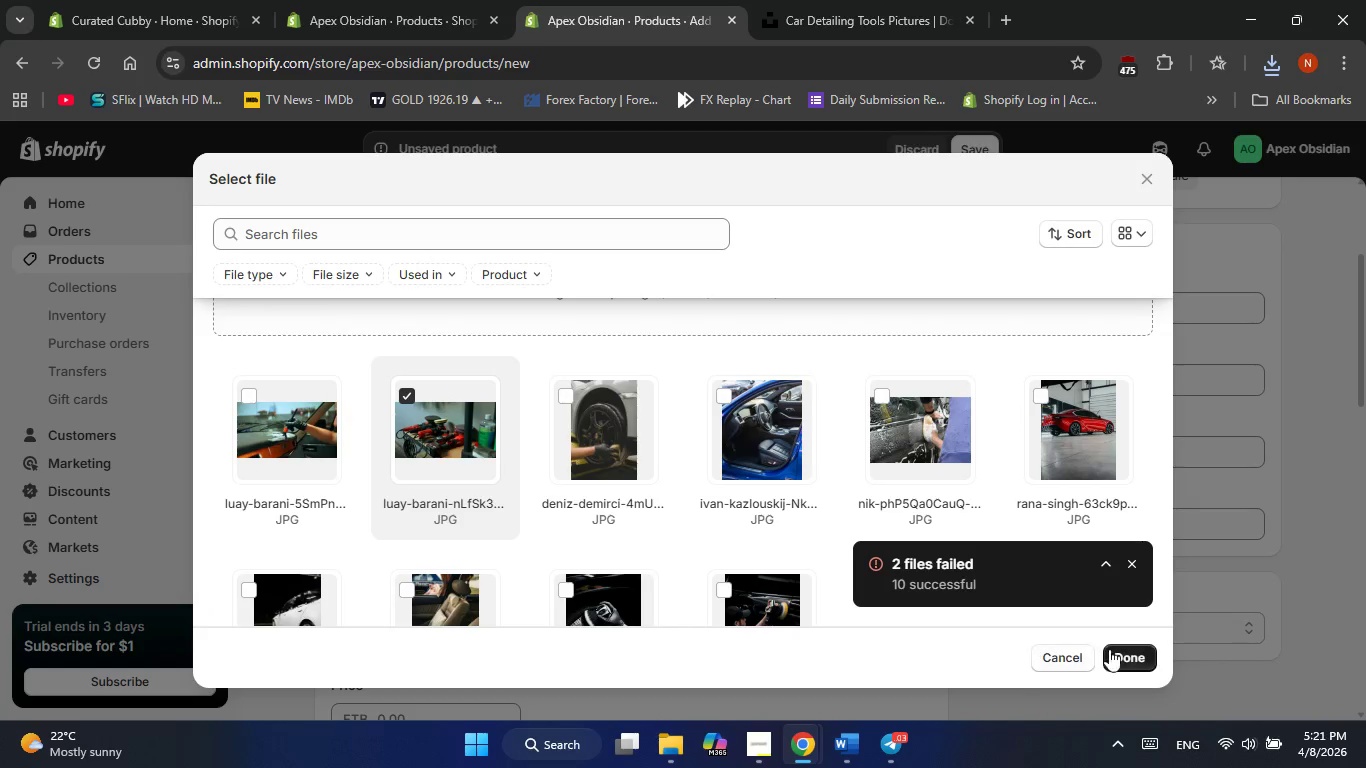 
left_click([1116, 655])
 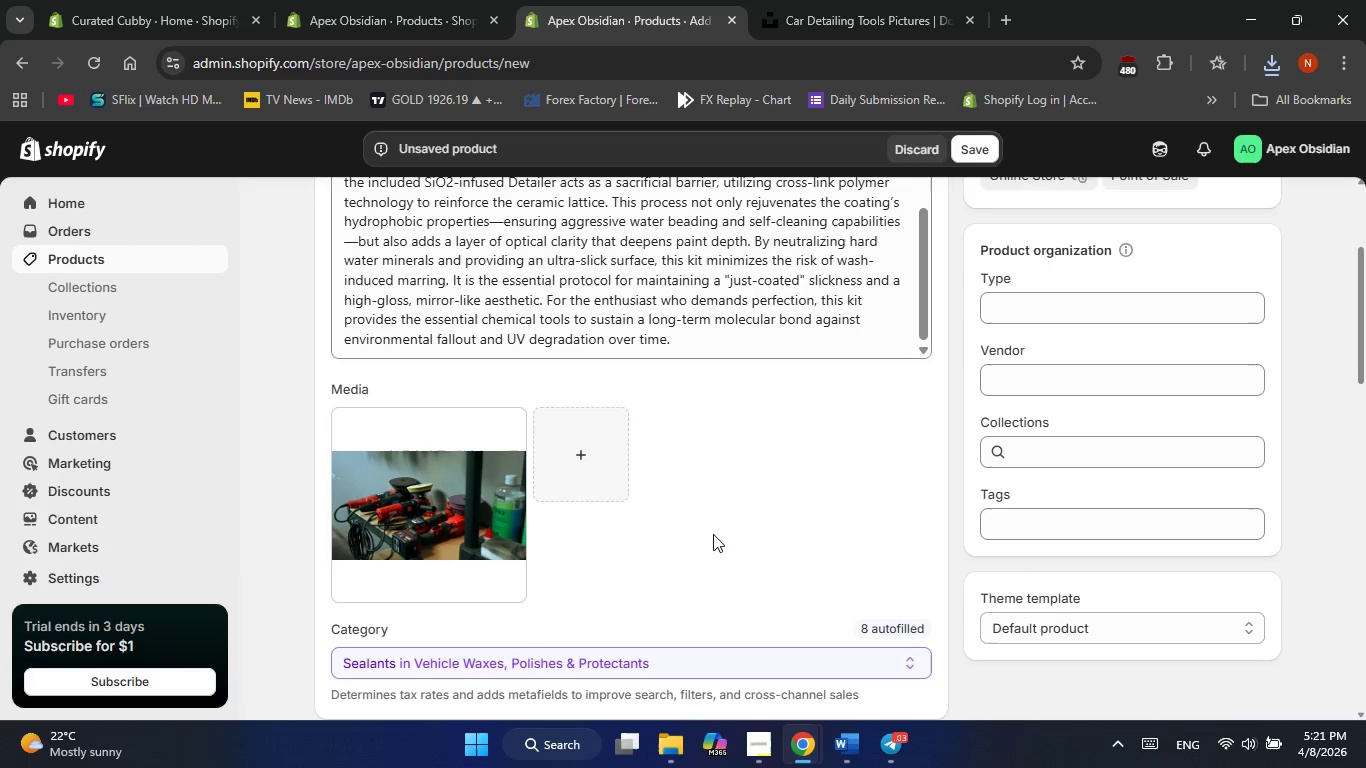 
wait(5.19)
 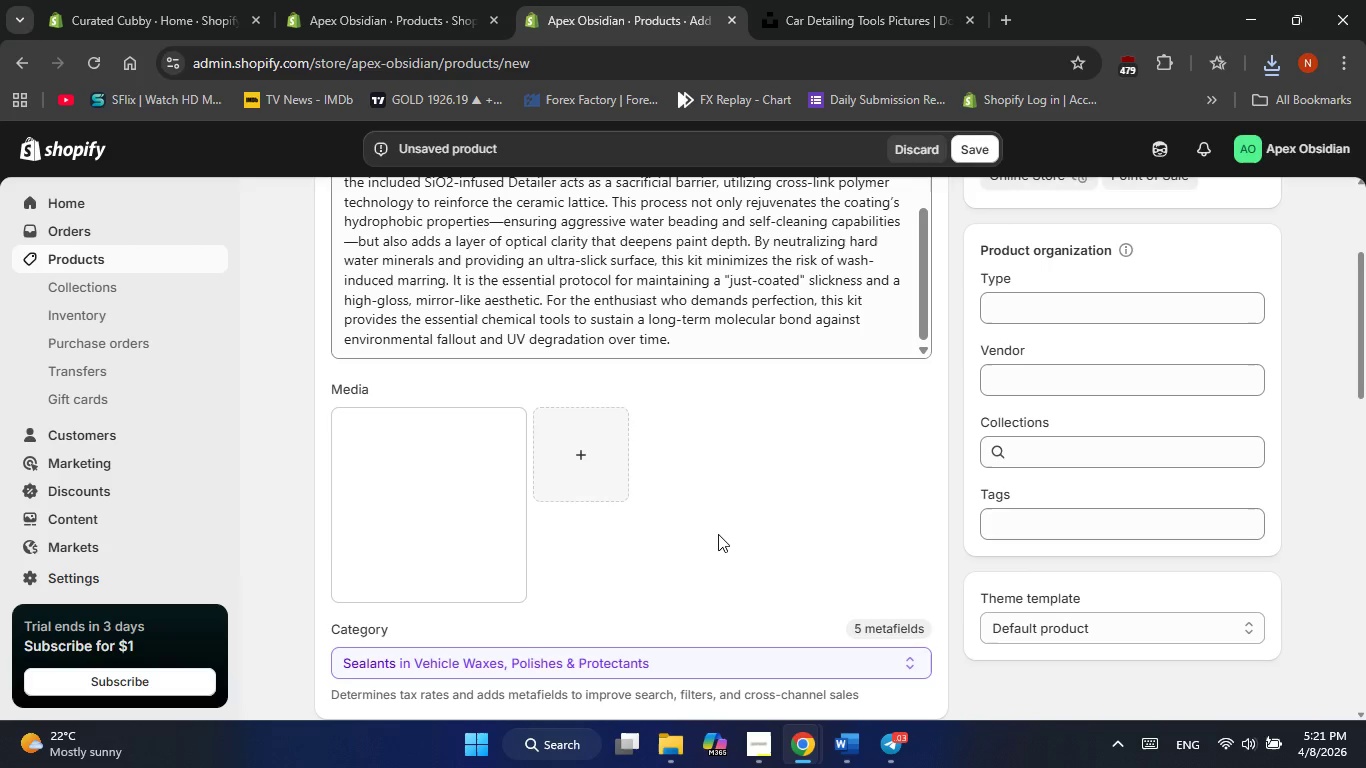 
scroll: coordinate [678, 543], scroll_direction: down, amount: 11.0
 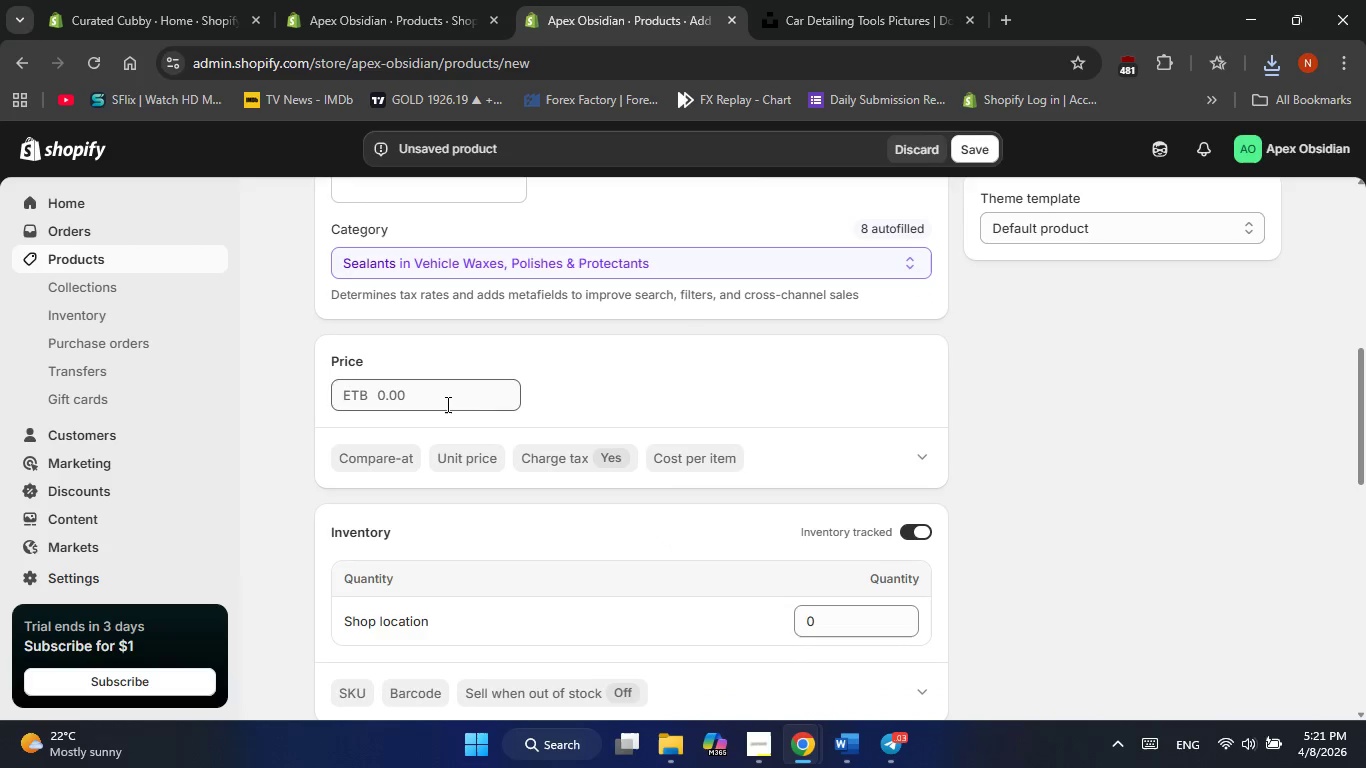 
left_click([396, 396])
 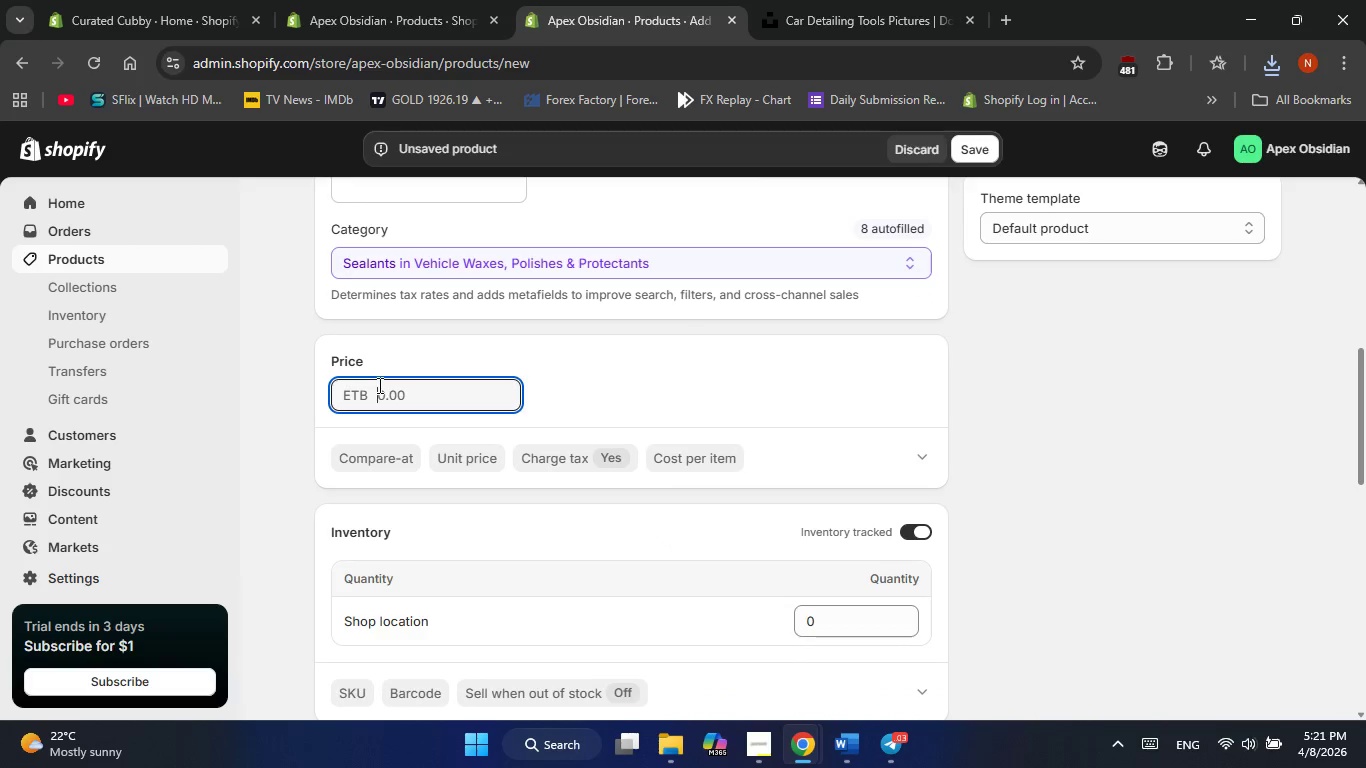 
key(Numpad1)
 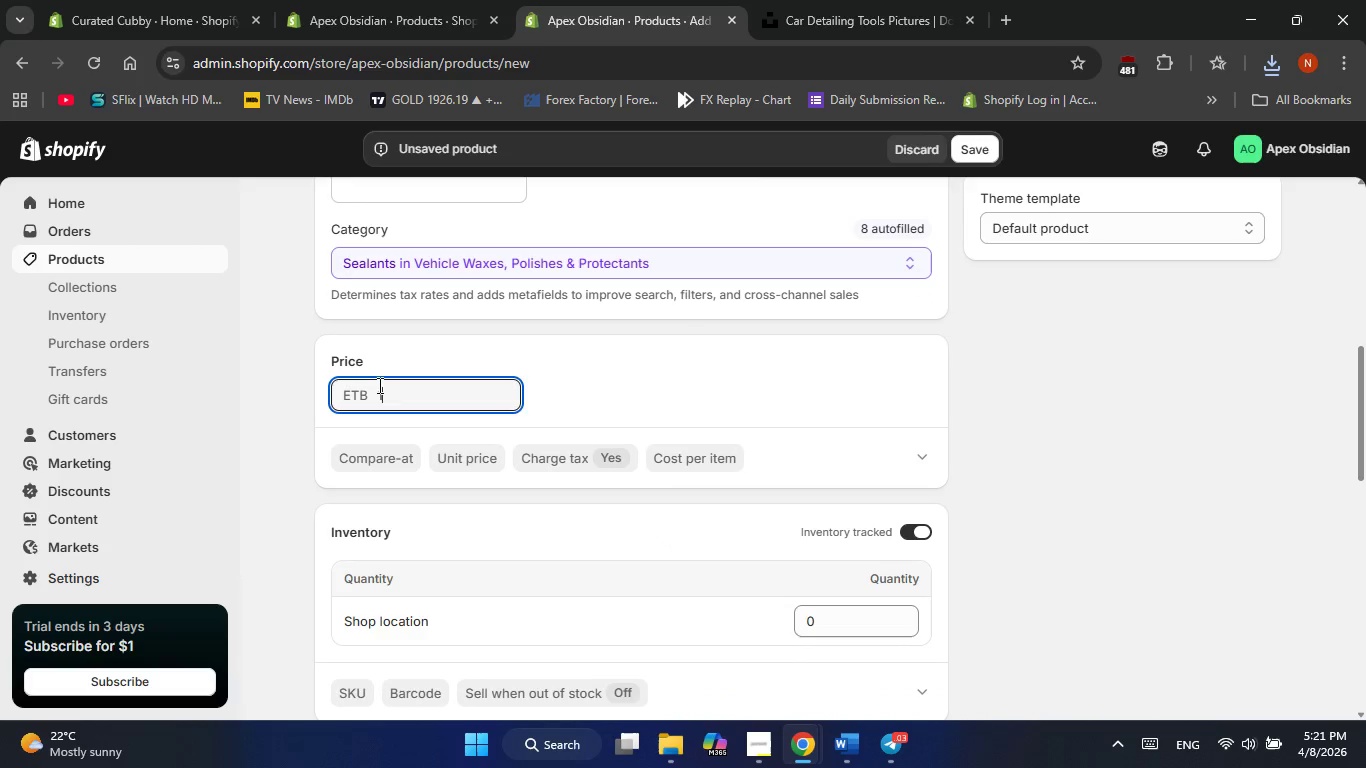 
key(Numpad5)
 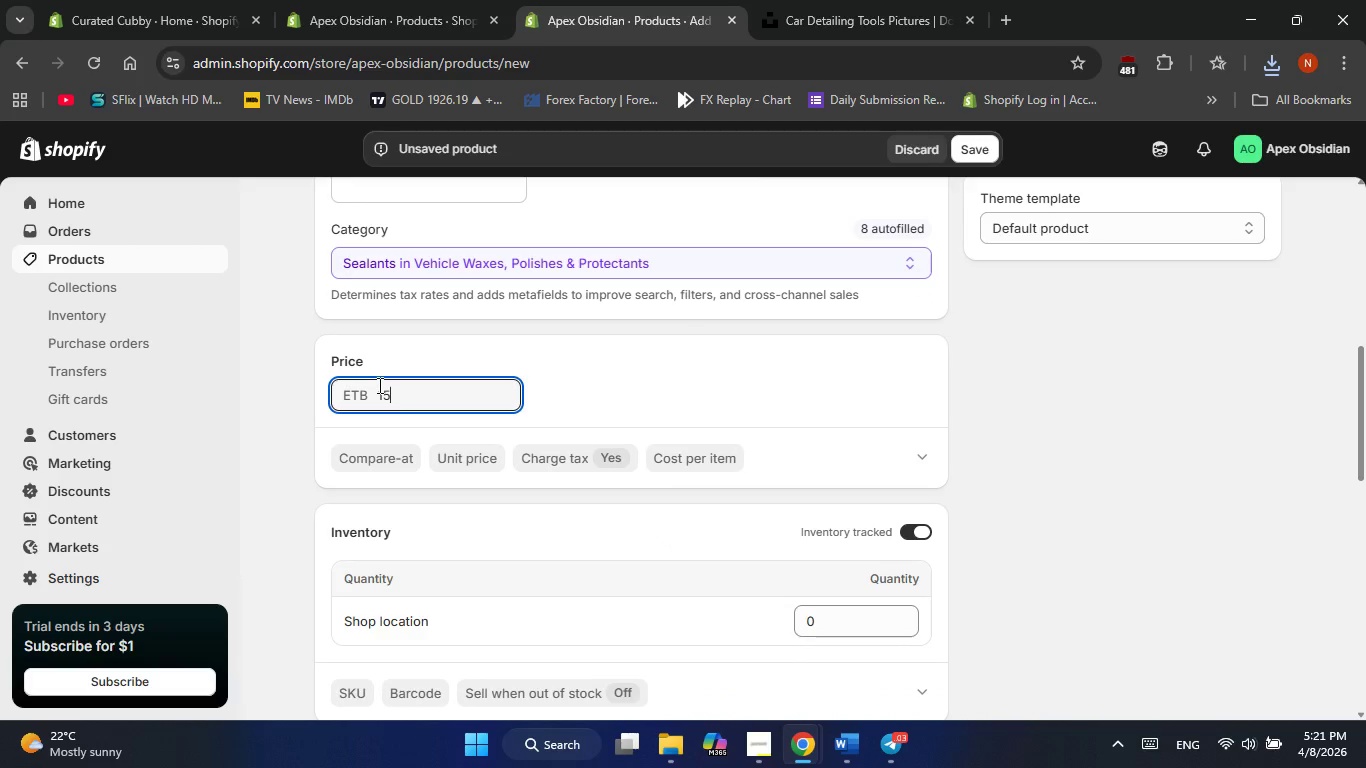 
key(Numpad0)
 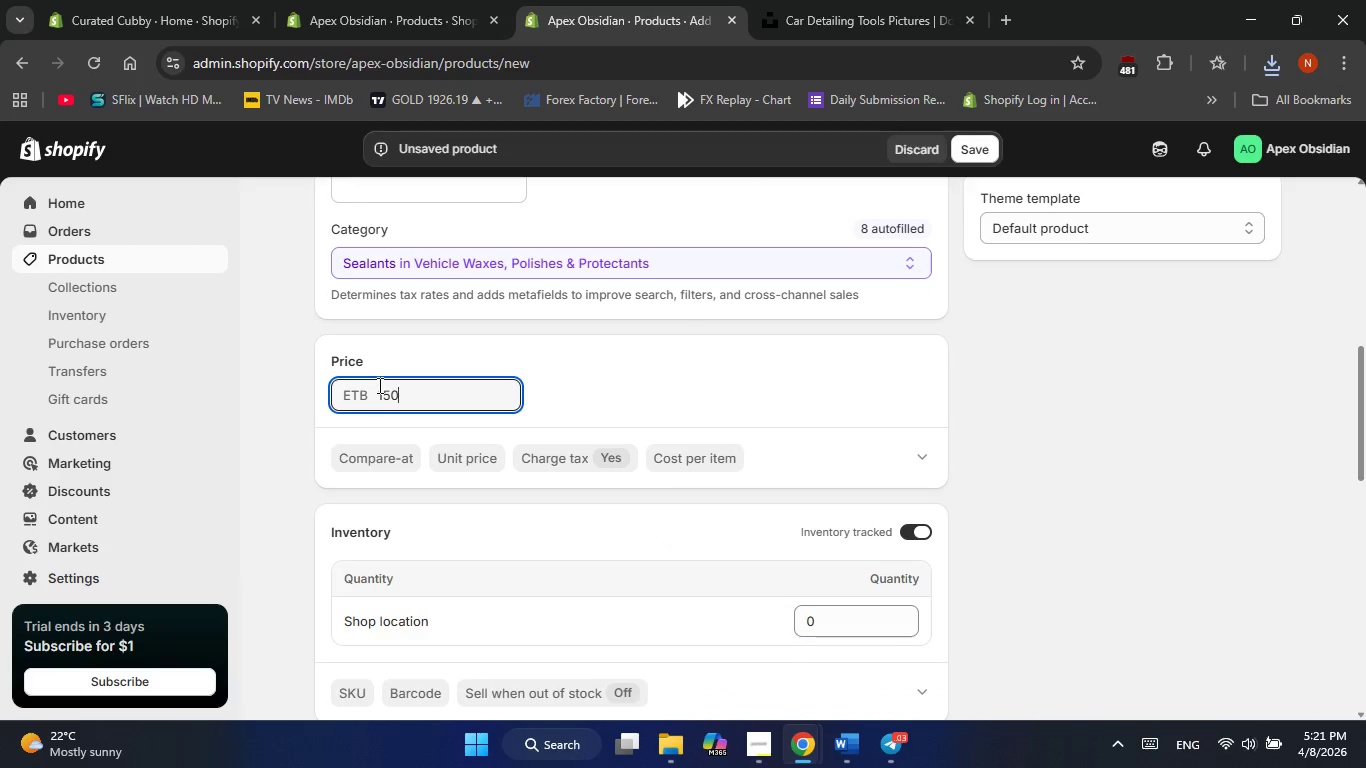 
scroll: coordinate [378, 385], scroll_direction: up, amount: 1.0
 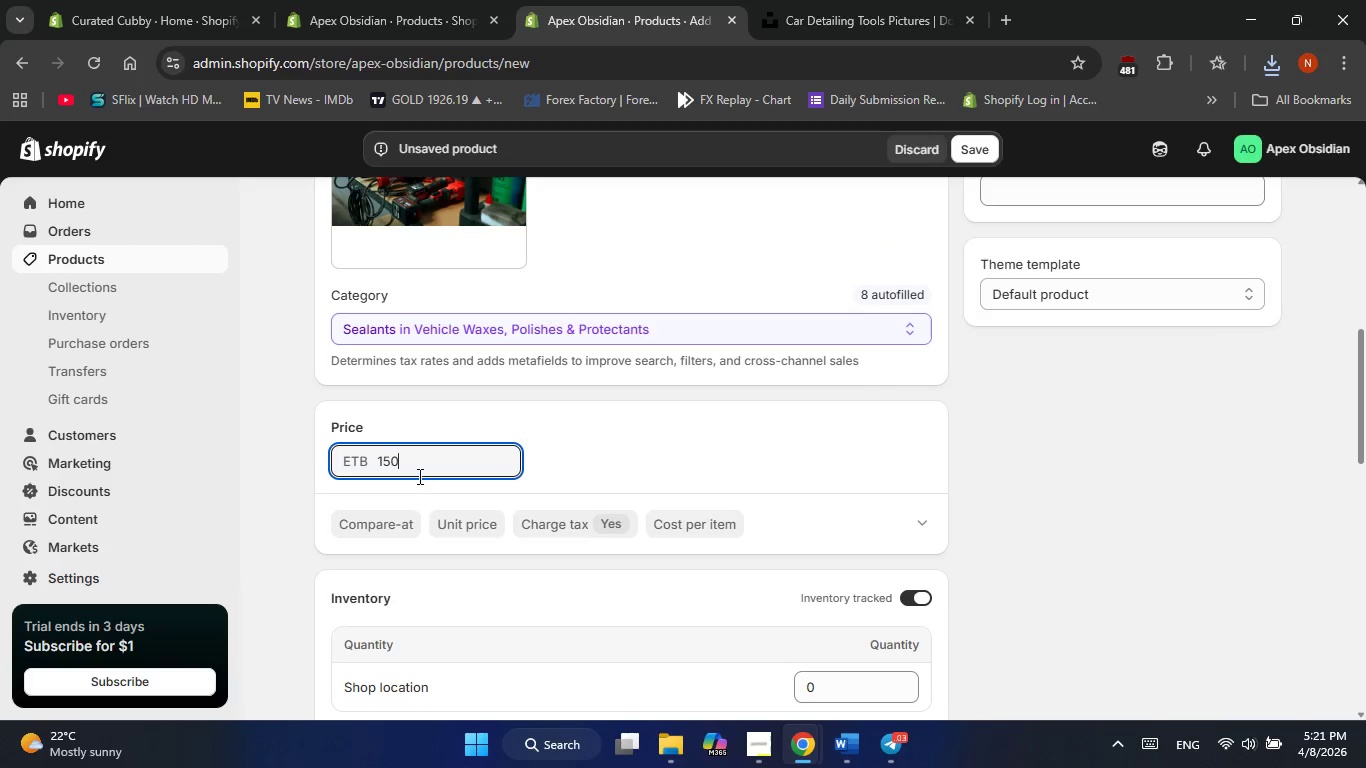 
scroll: coordinate [418, 476], scroll_direction: down, amount: 4.0
 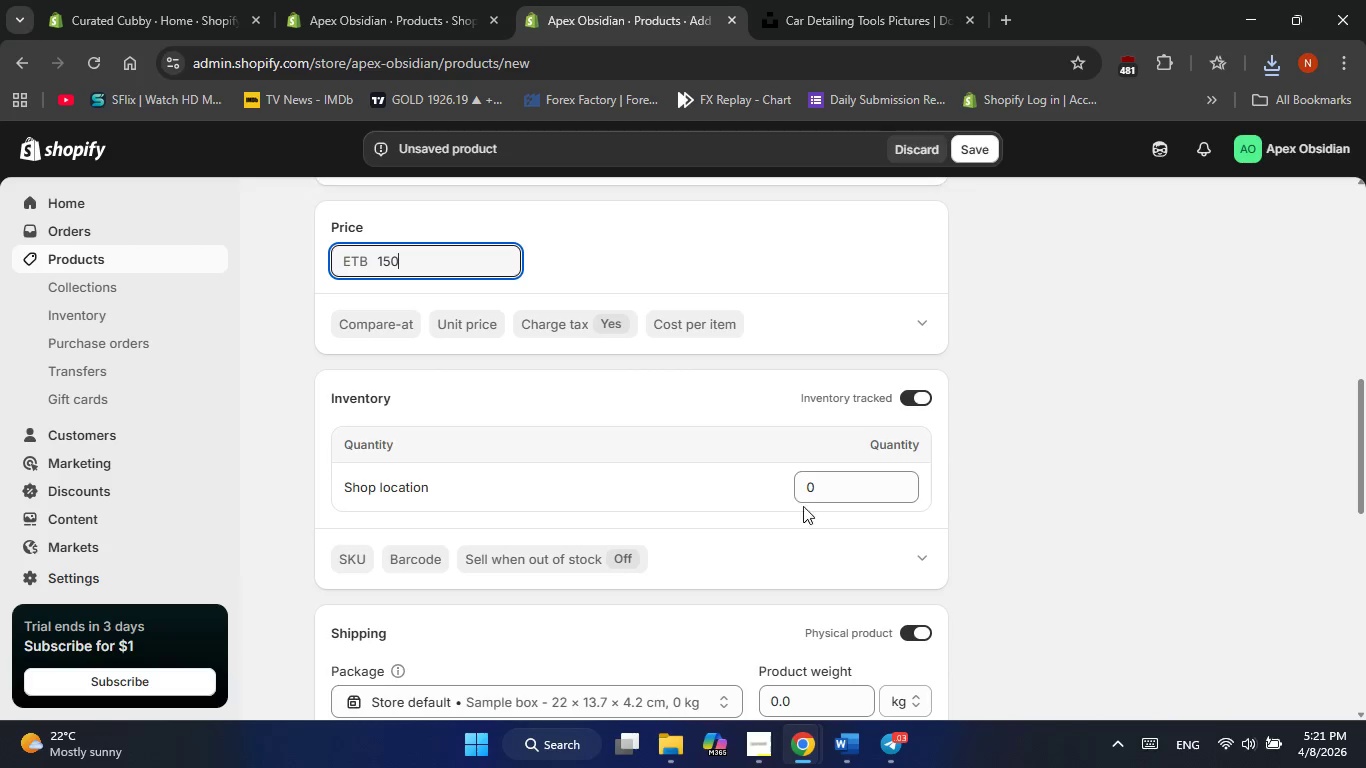 
left_click([832, 494])
 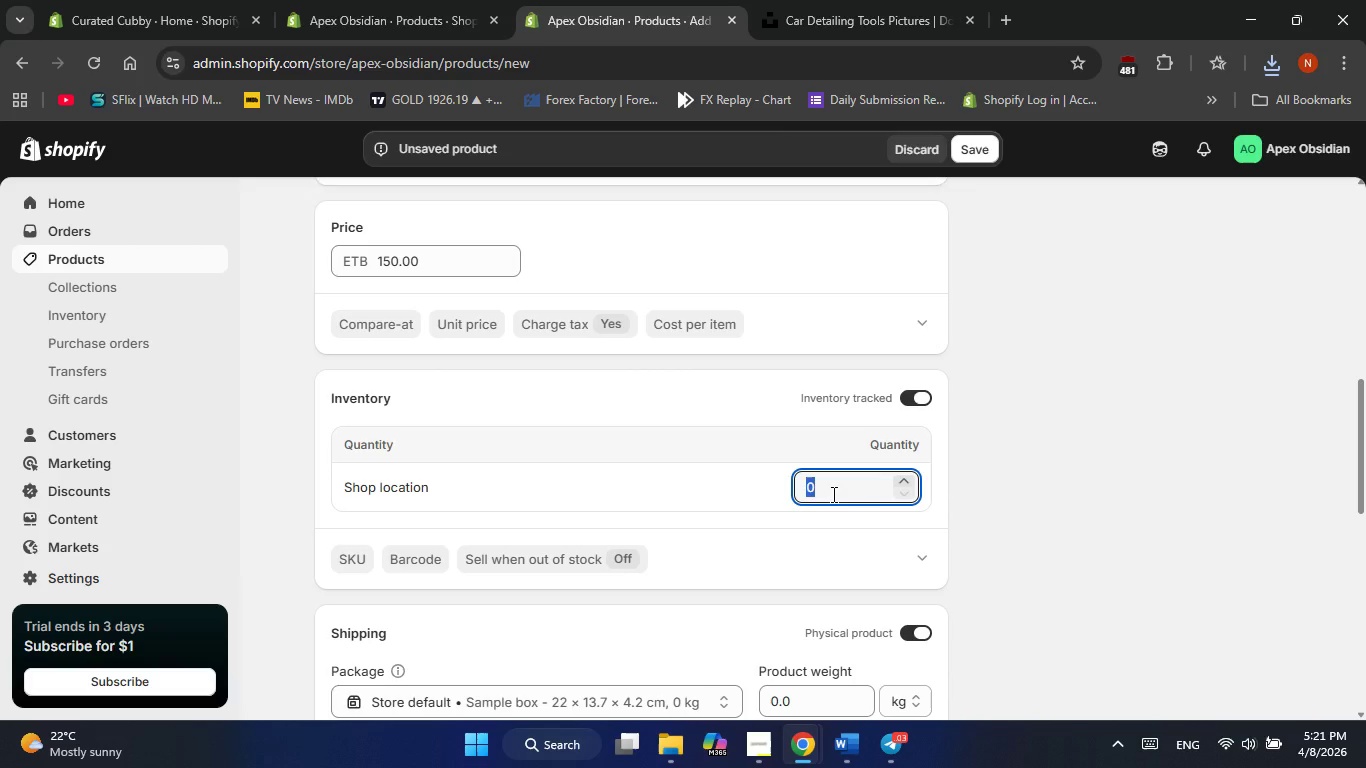 
key(Numpad2)
 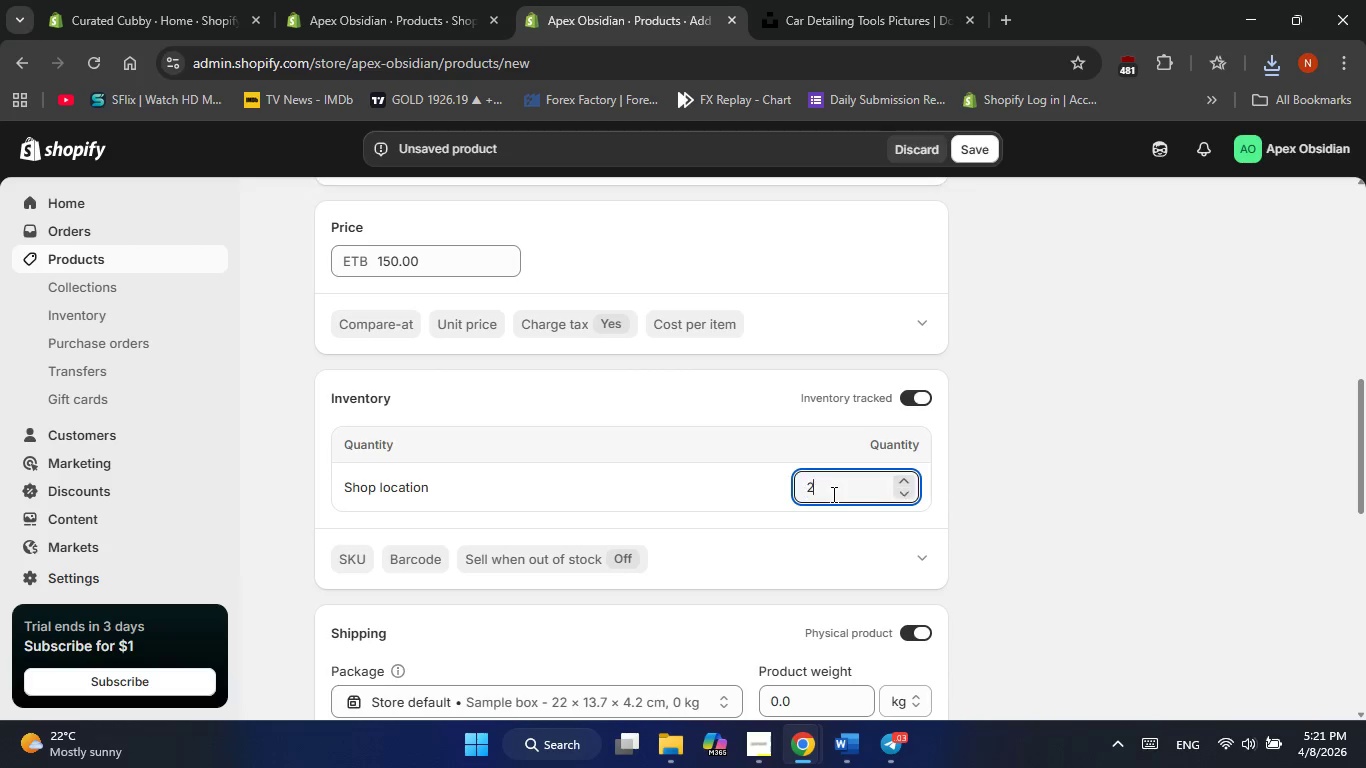 
key(Numpad0)
 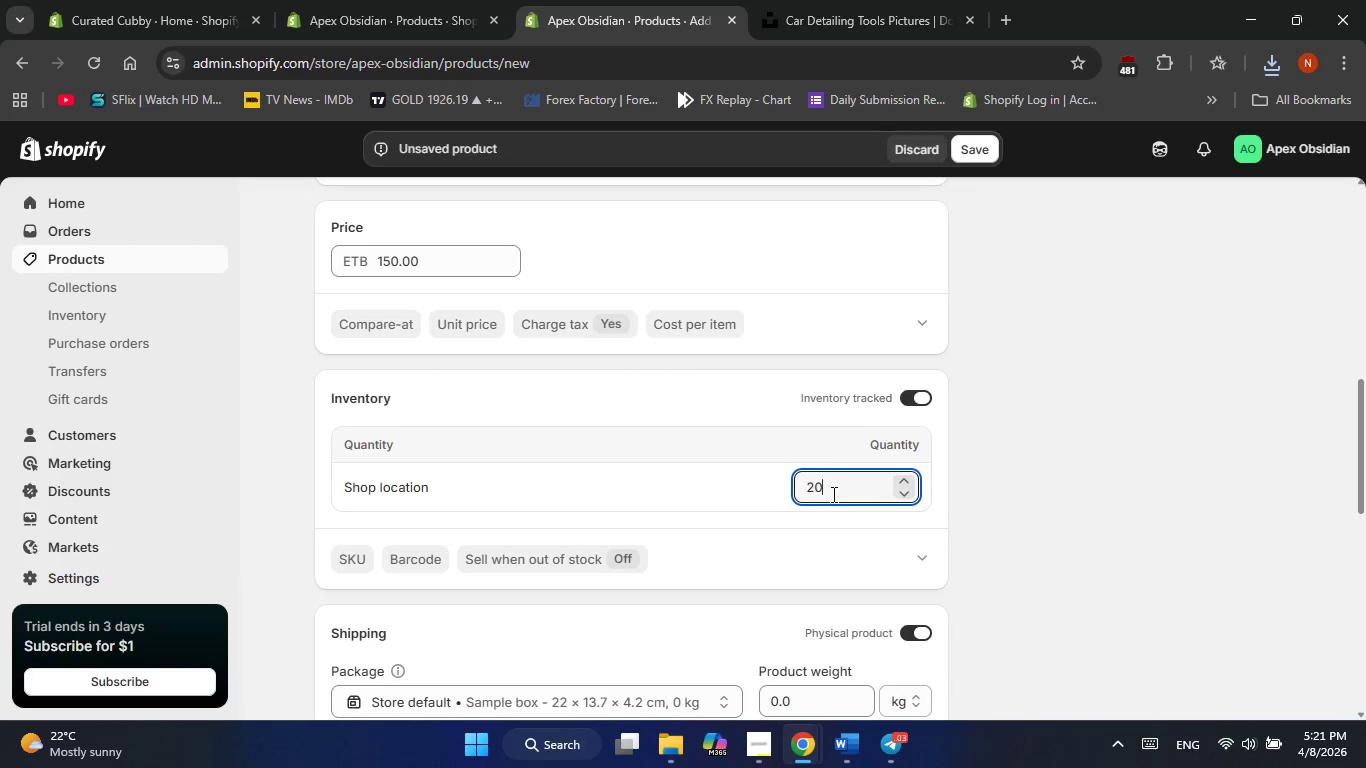 
key(Numpad0)
 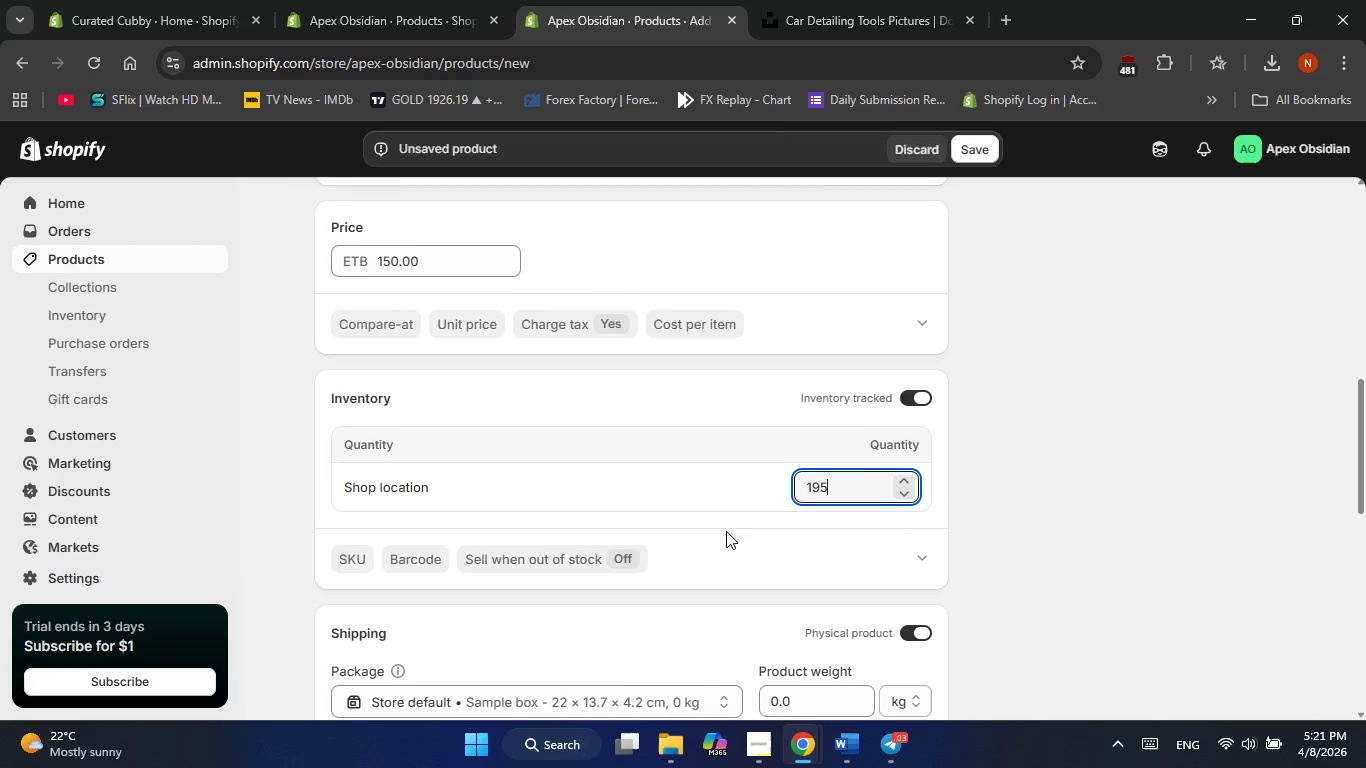 
scroll: coordinate [597, 572], scroll_direction: down, amount: 12.0
 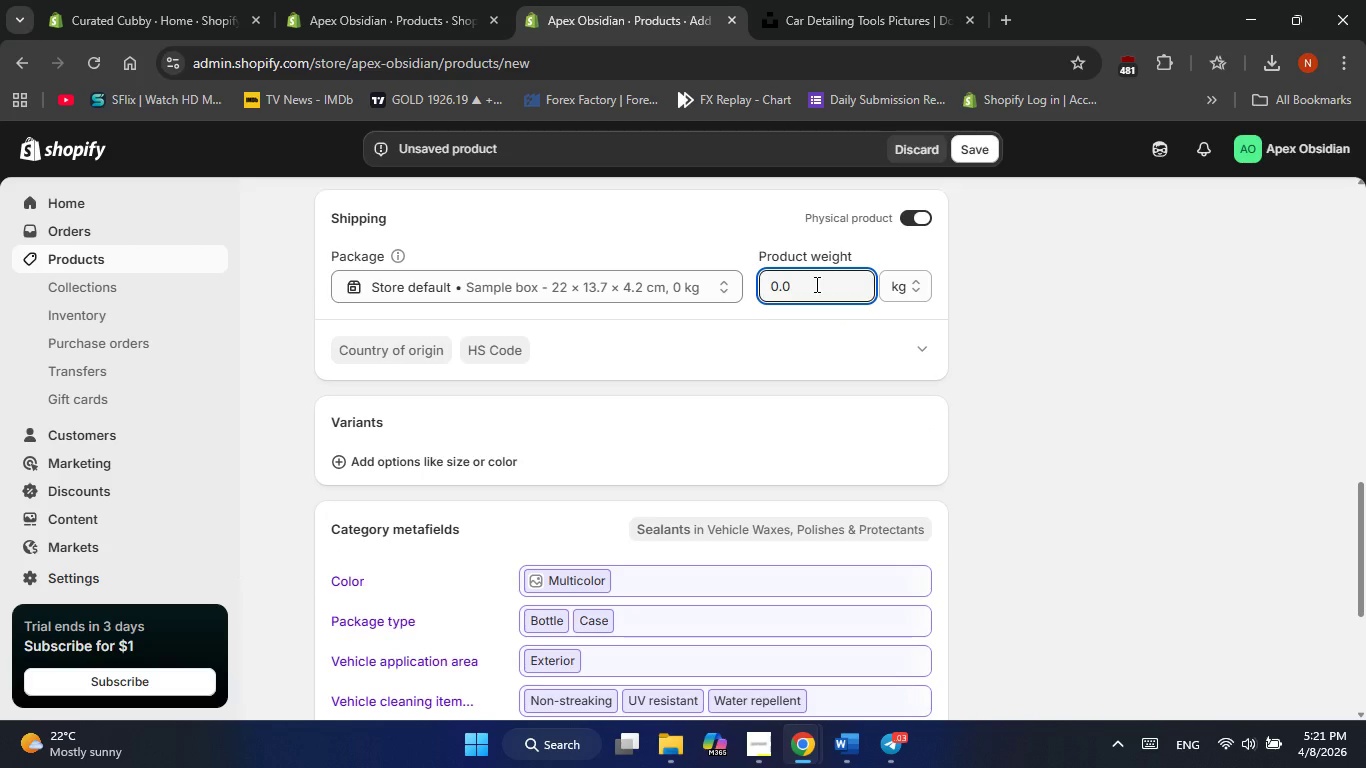 
key(Backspace)
 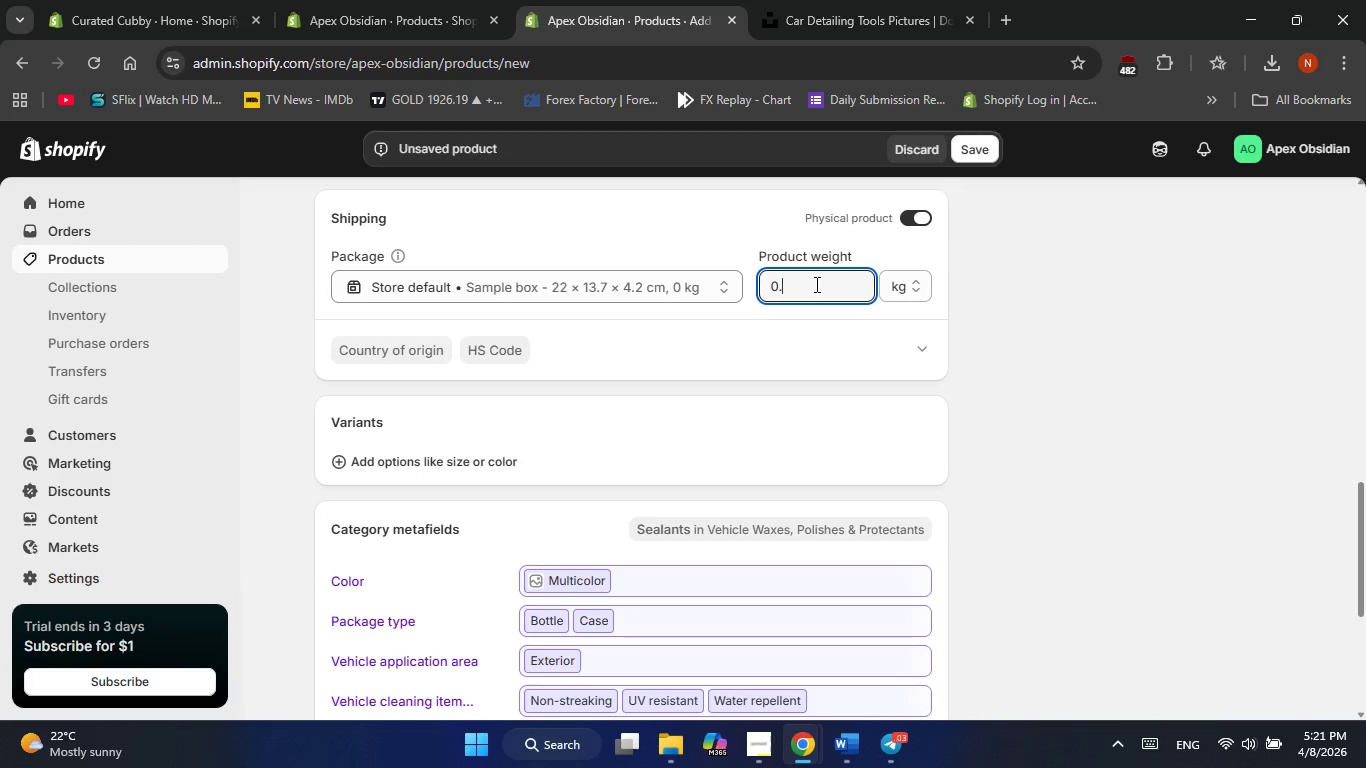 
key(Backspace)
 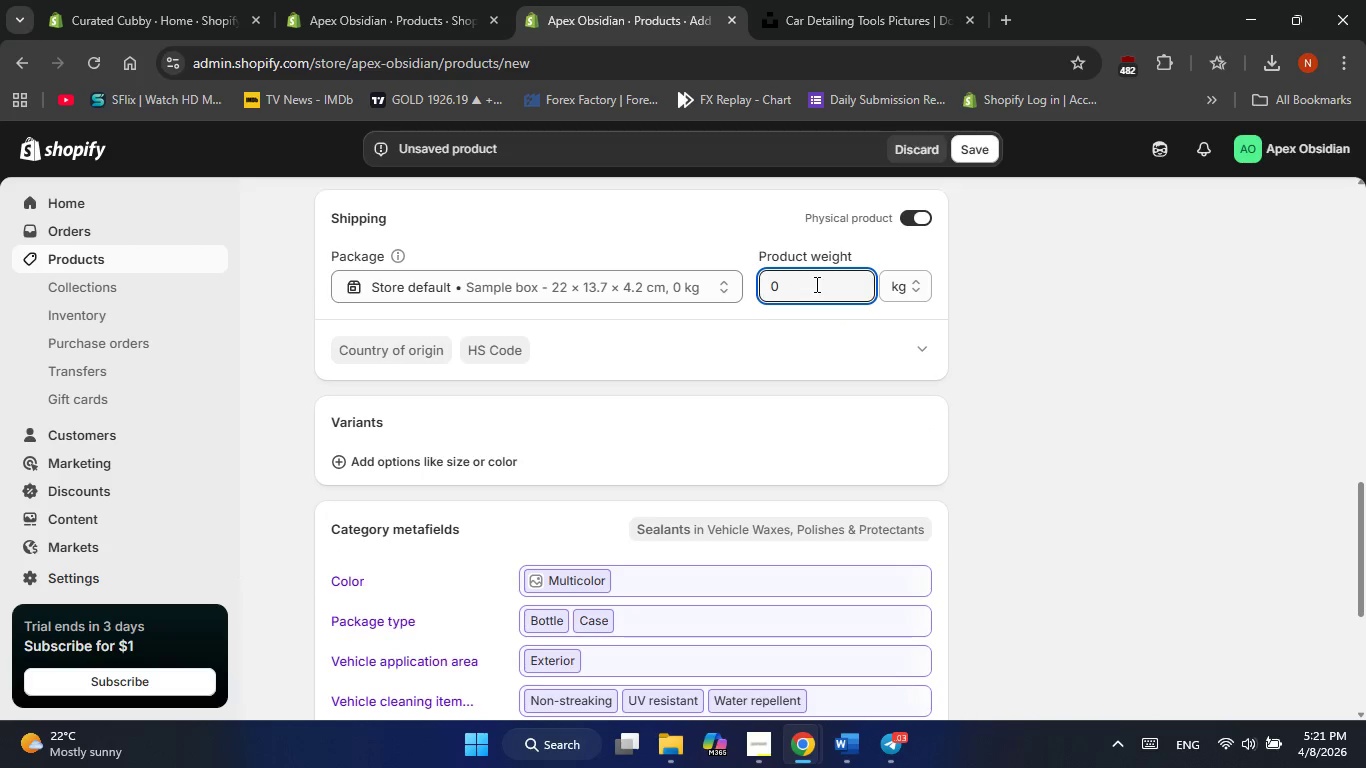 
key(Backspace)
 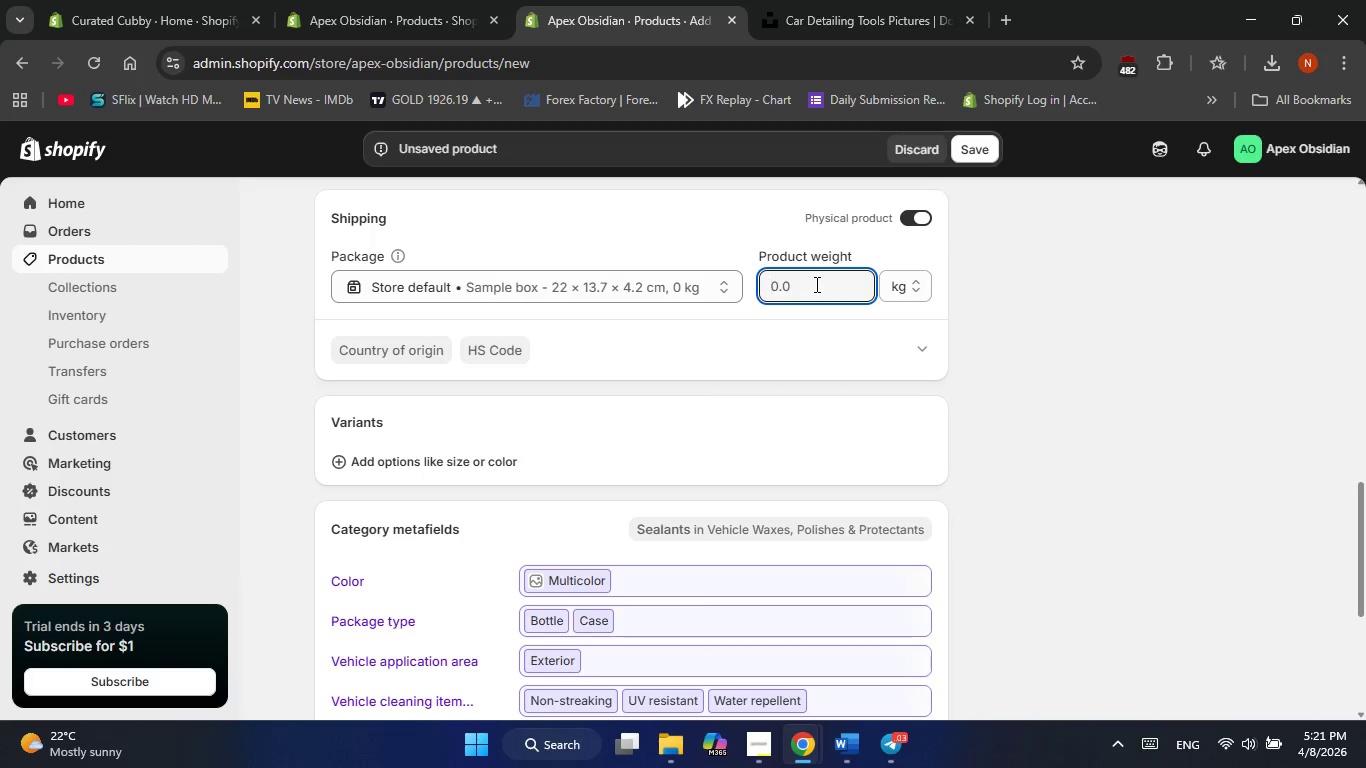 
wait(5.34)
 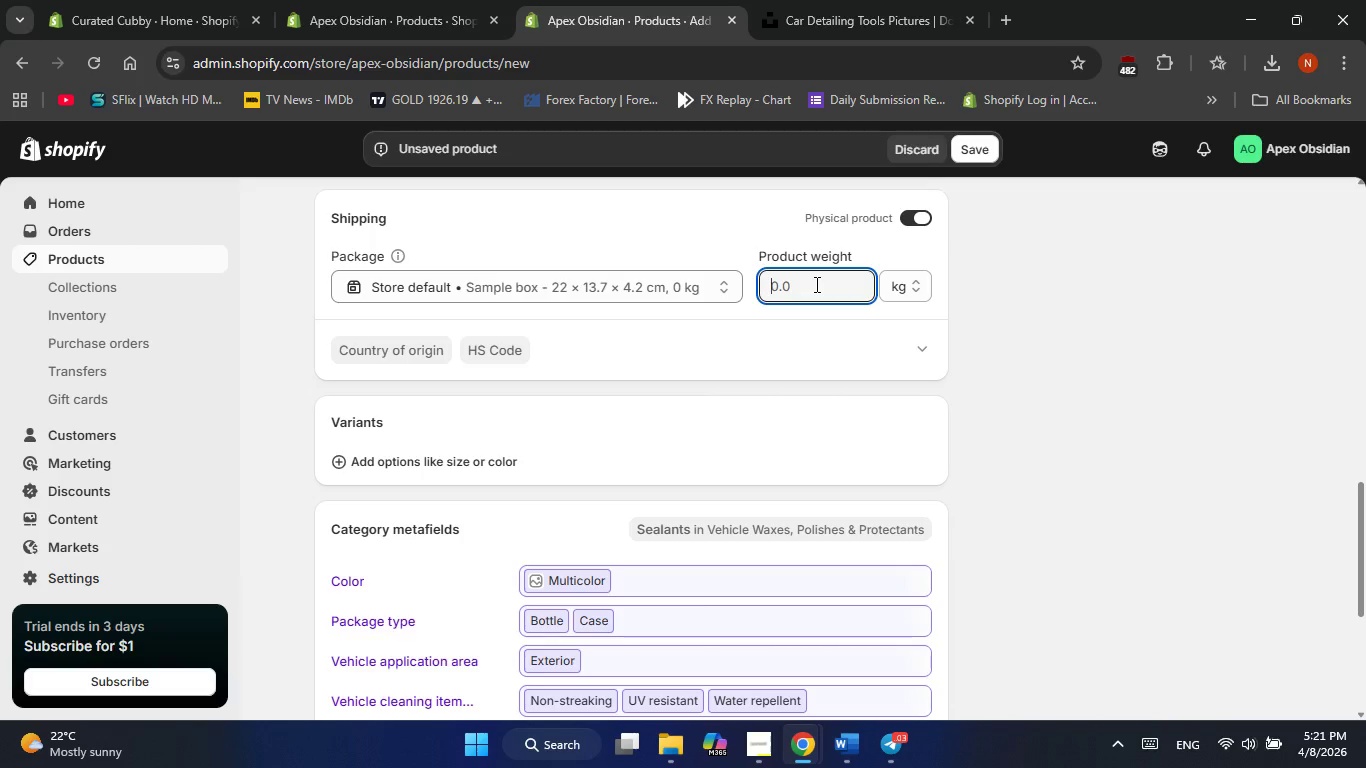 
key(Numpad3)
 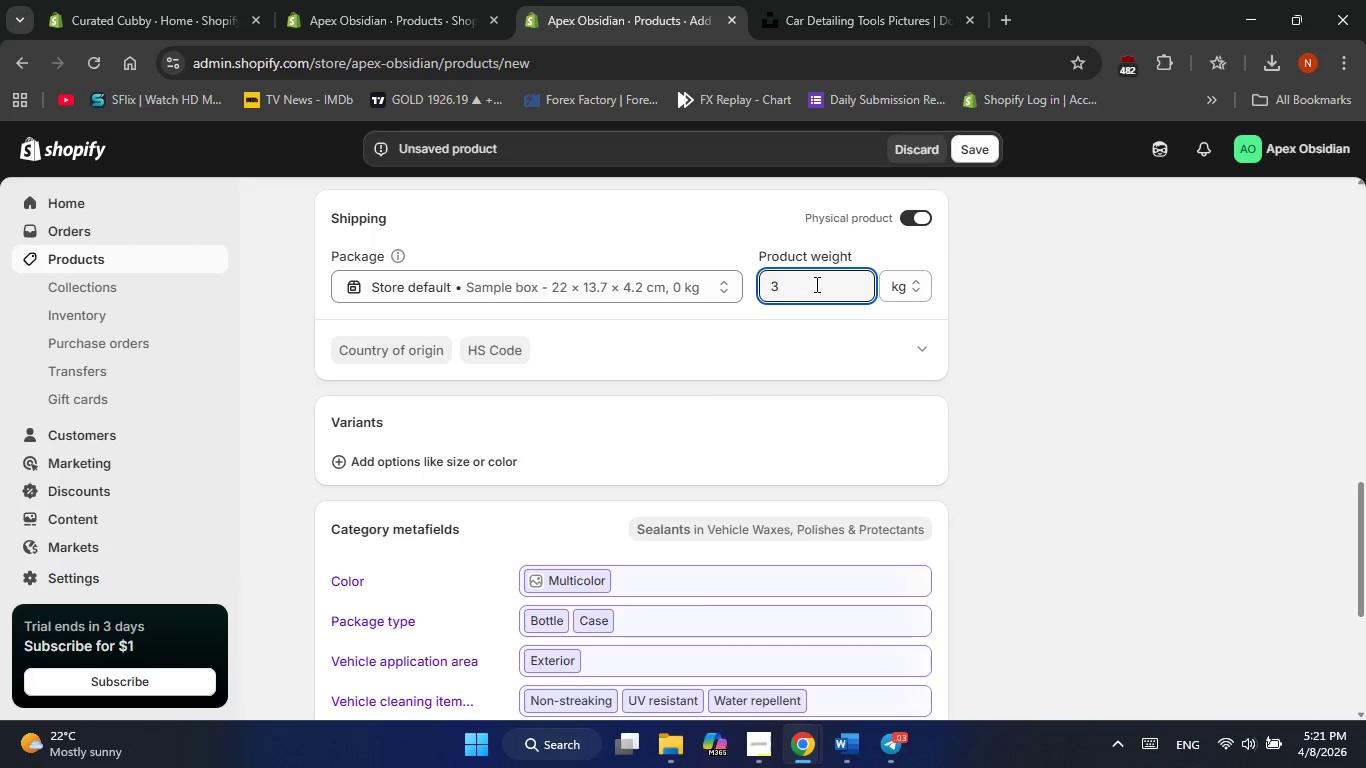 
key(Backspace)
 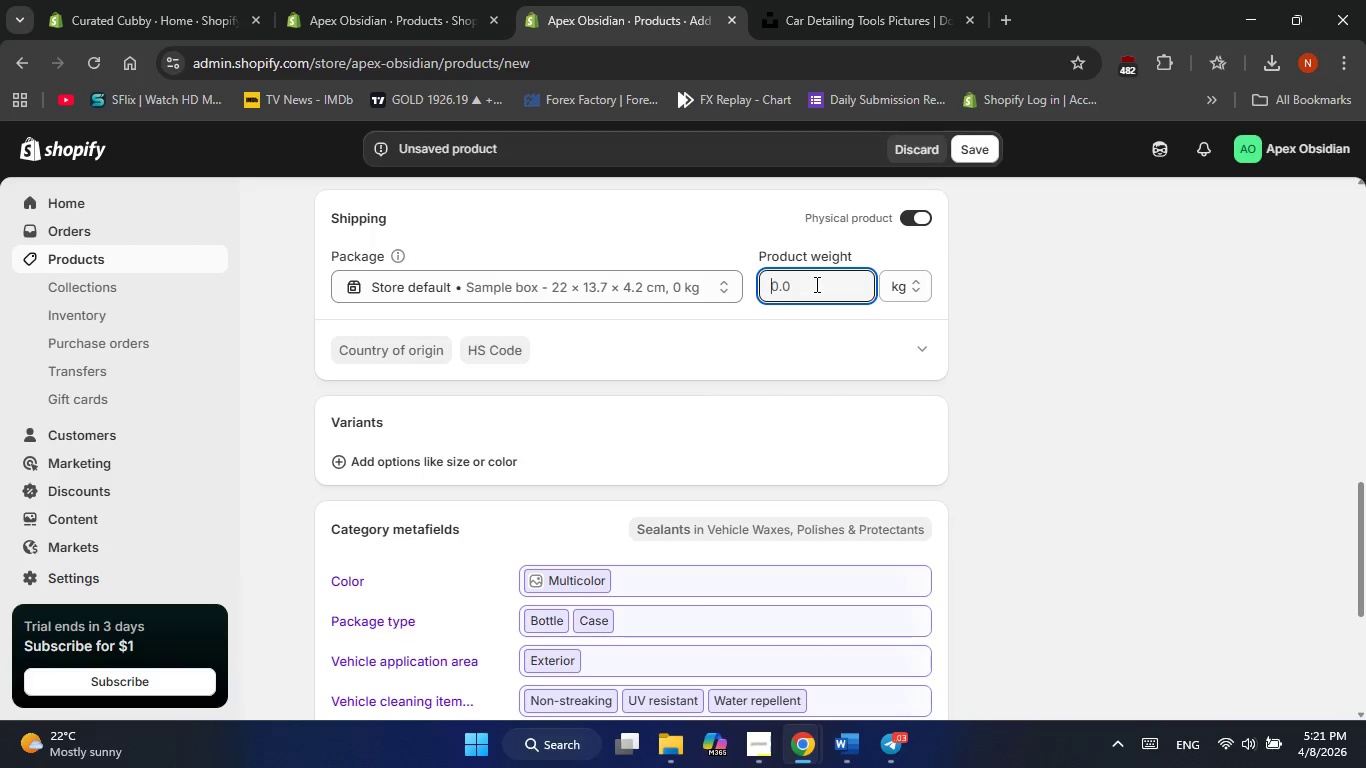 
key(Numpad5)
 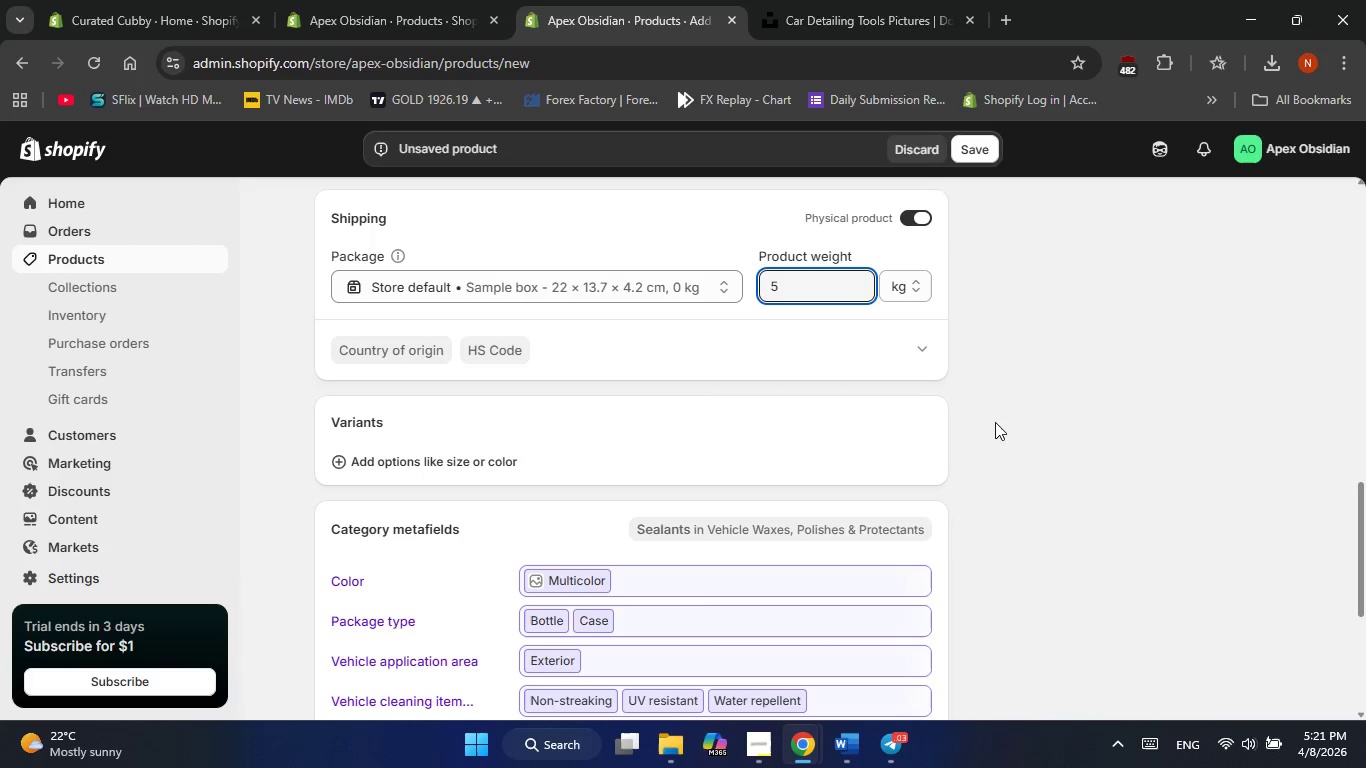 
left_click([999, 423])
 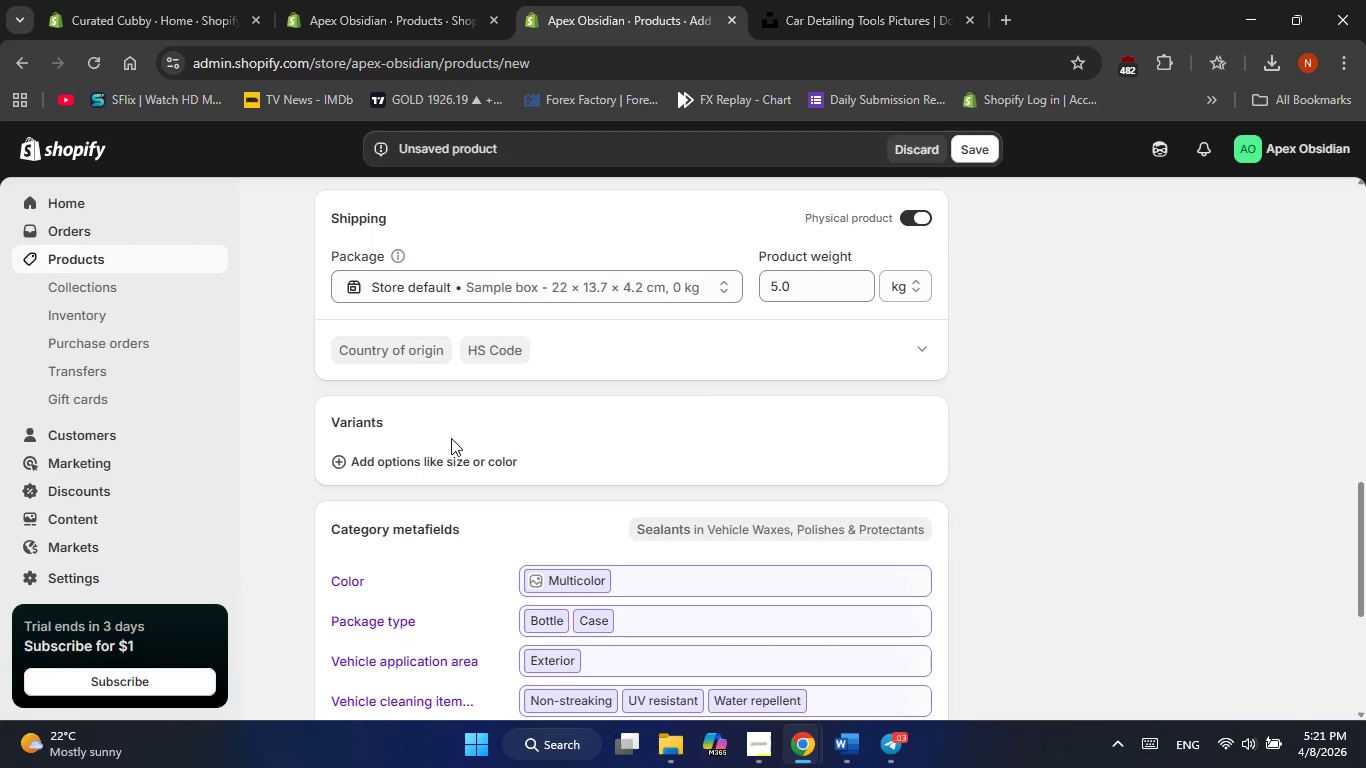 
mouse_move([422, 442])
 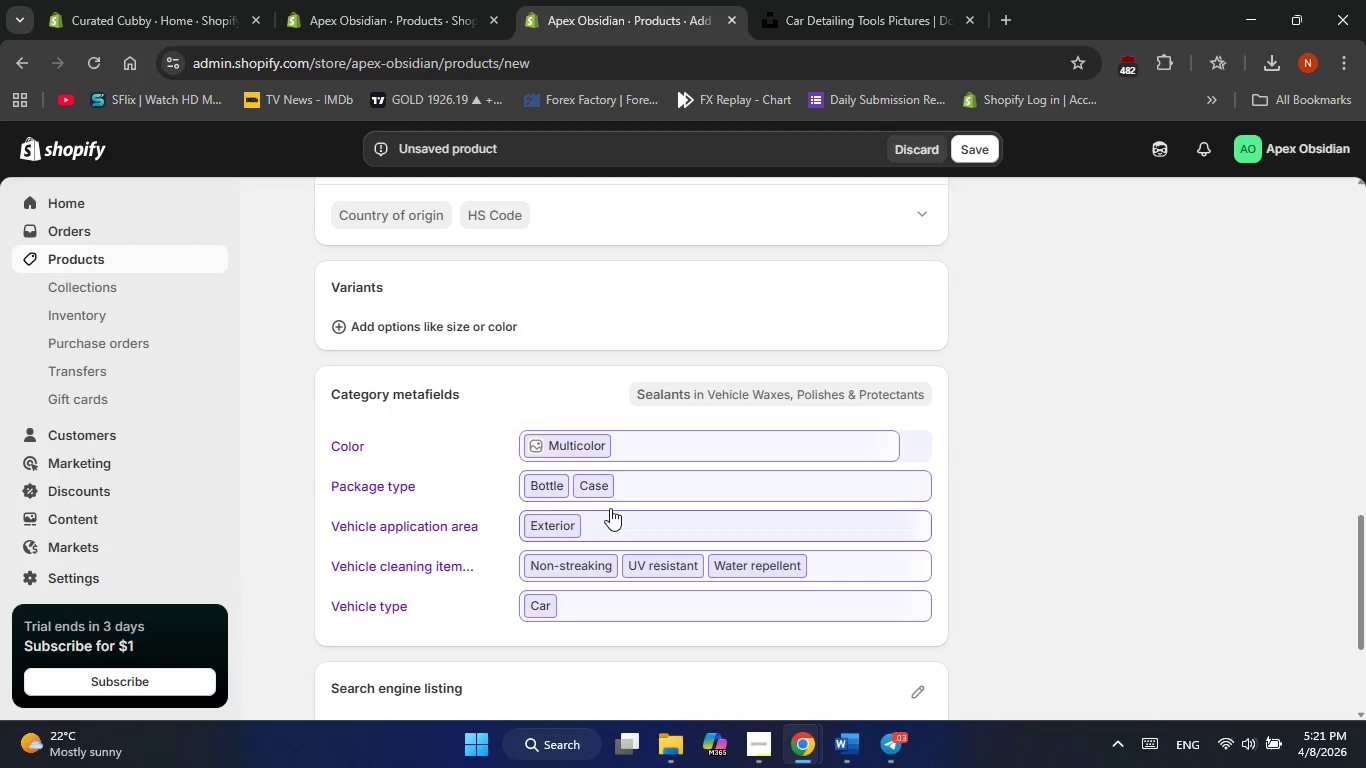 
scroll: coordinate [610, 508], scroll_direction: down, amount: 1.0
 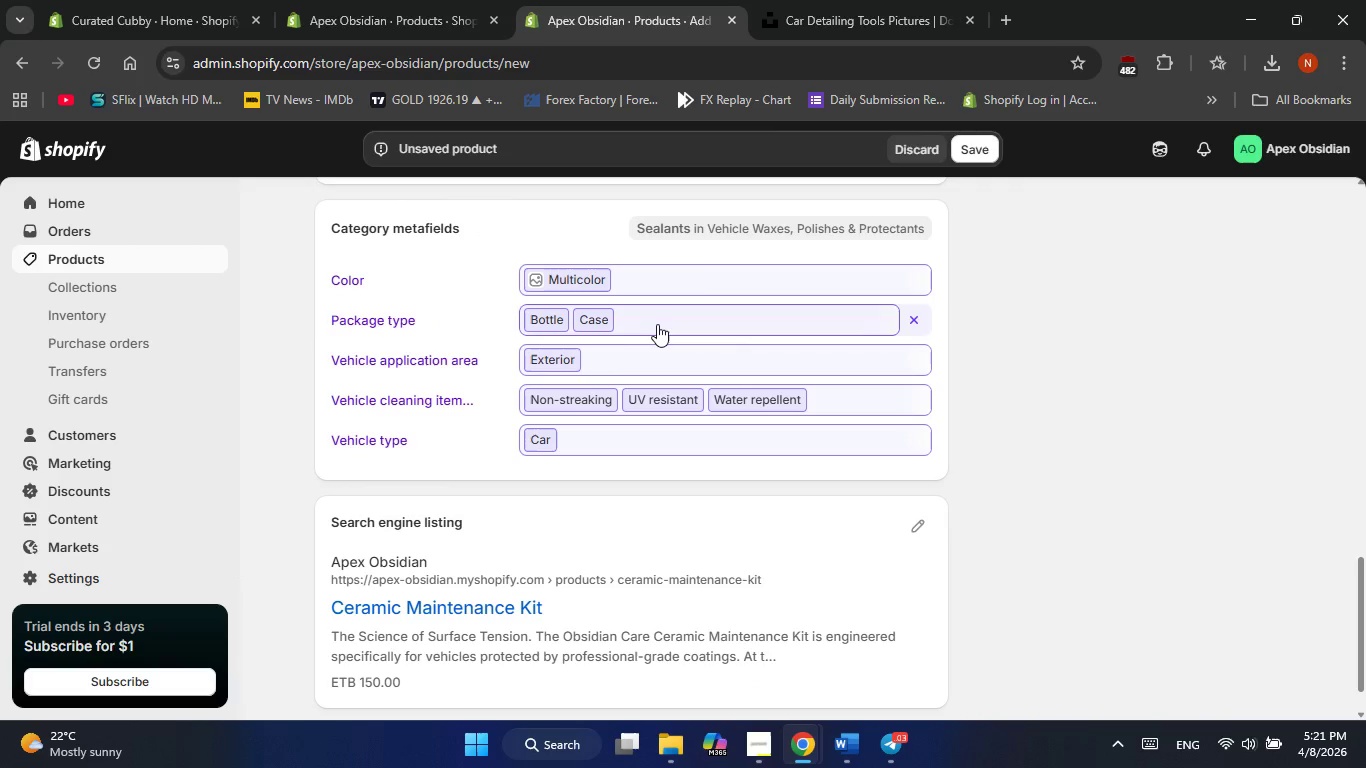 
left_click([658, 324])
 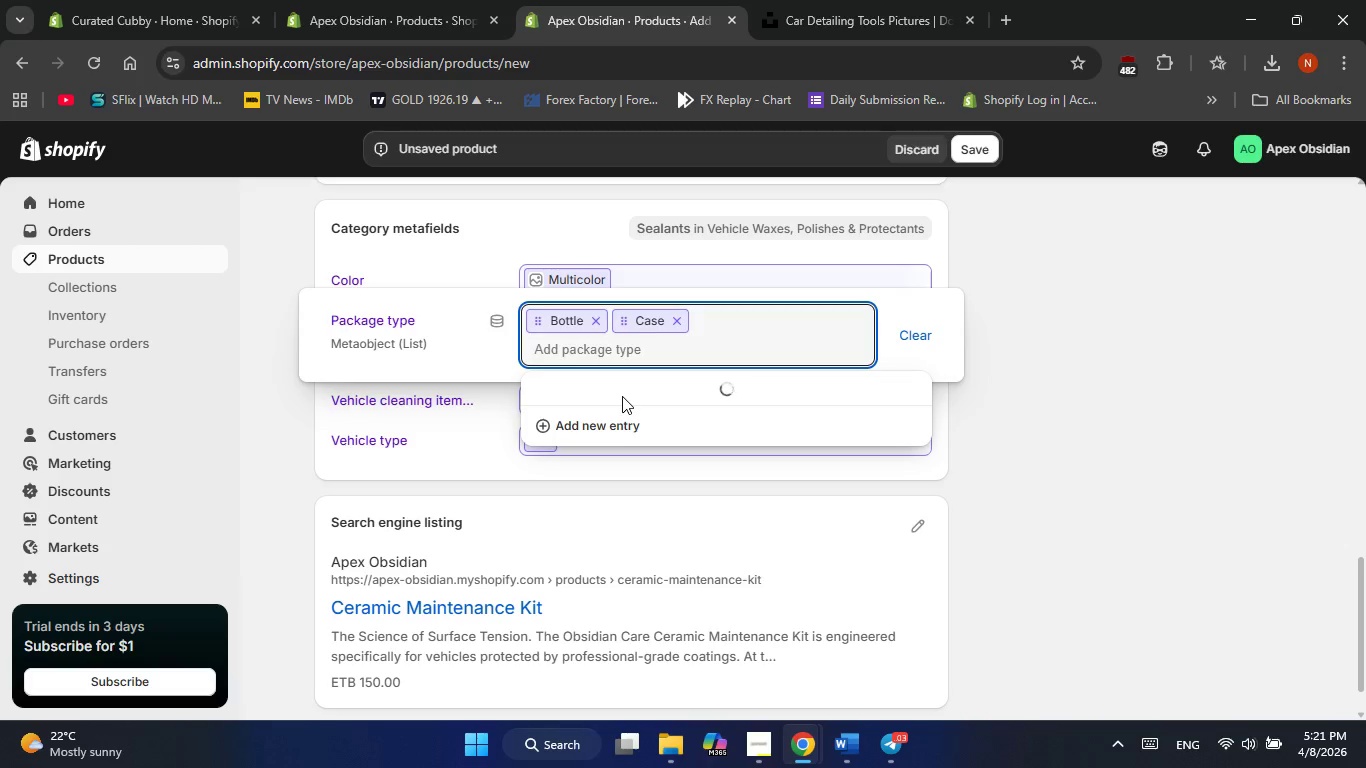 
left_click([607, 427])
 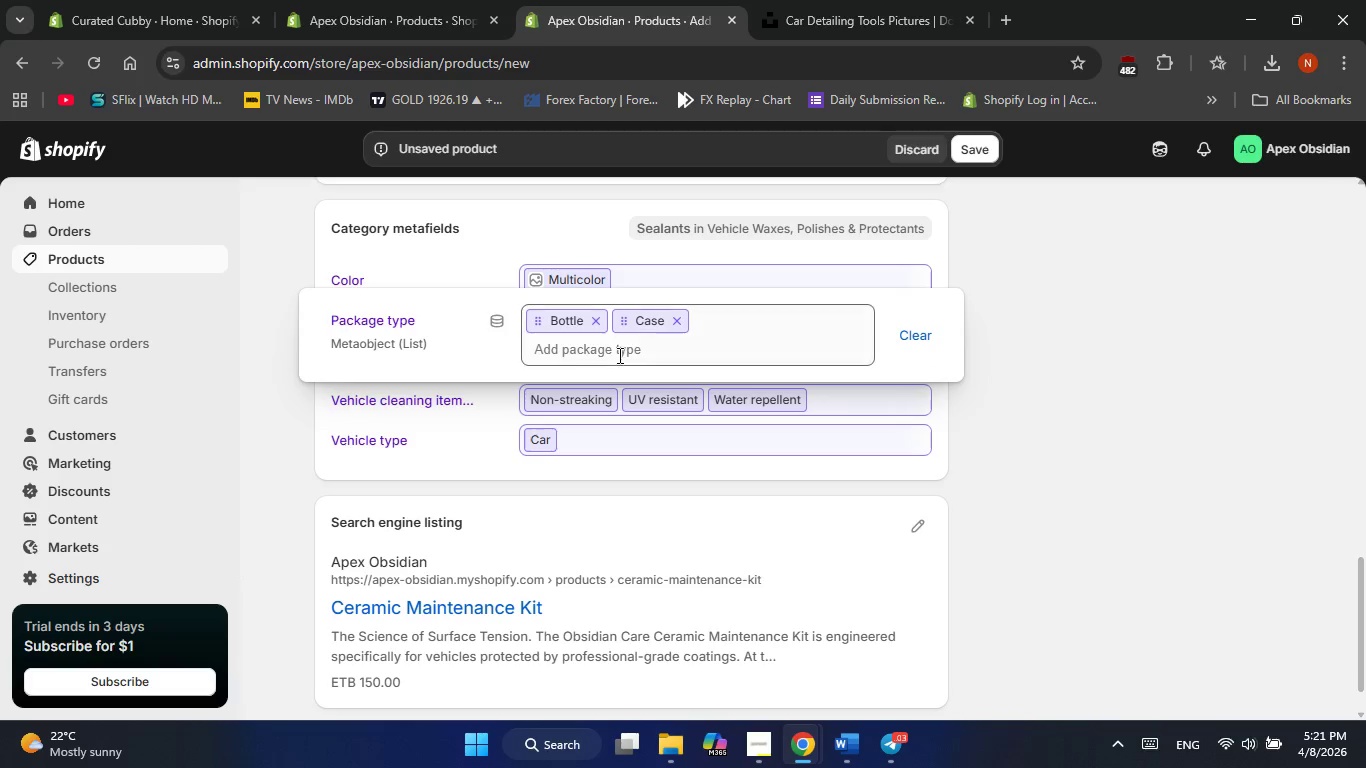 
left_click([622, 352])
 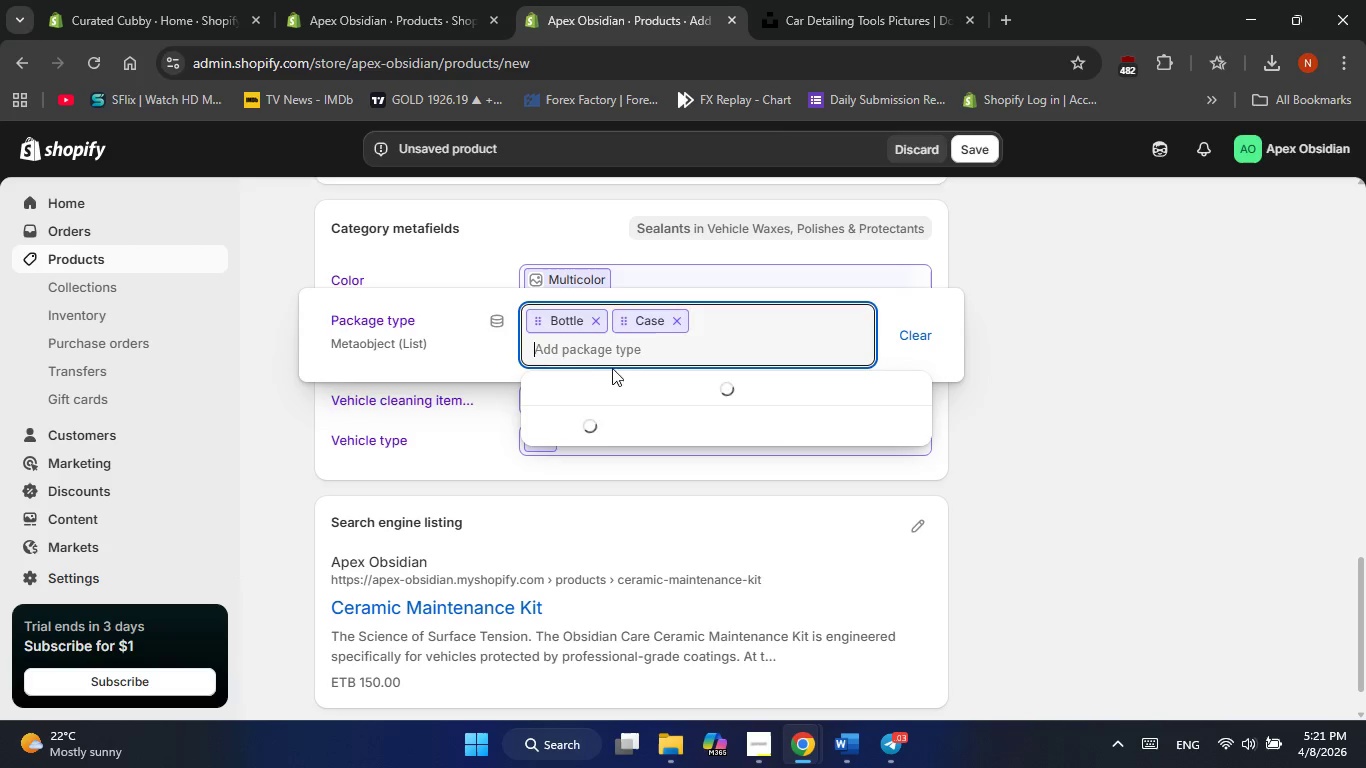 
mouse_move([584, 413])
 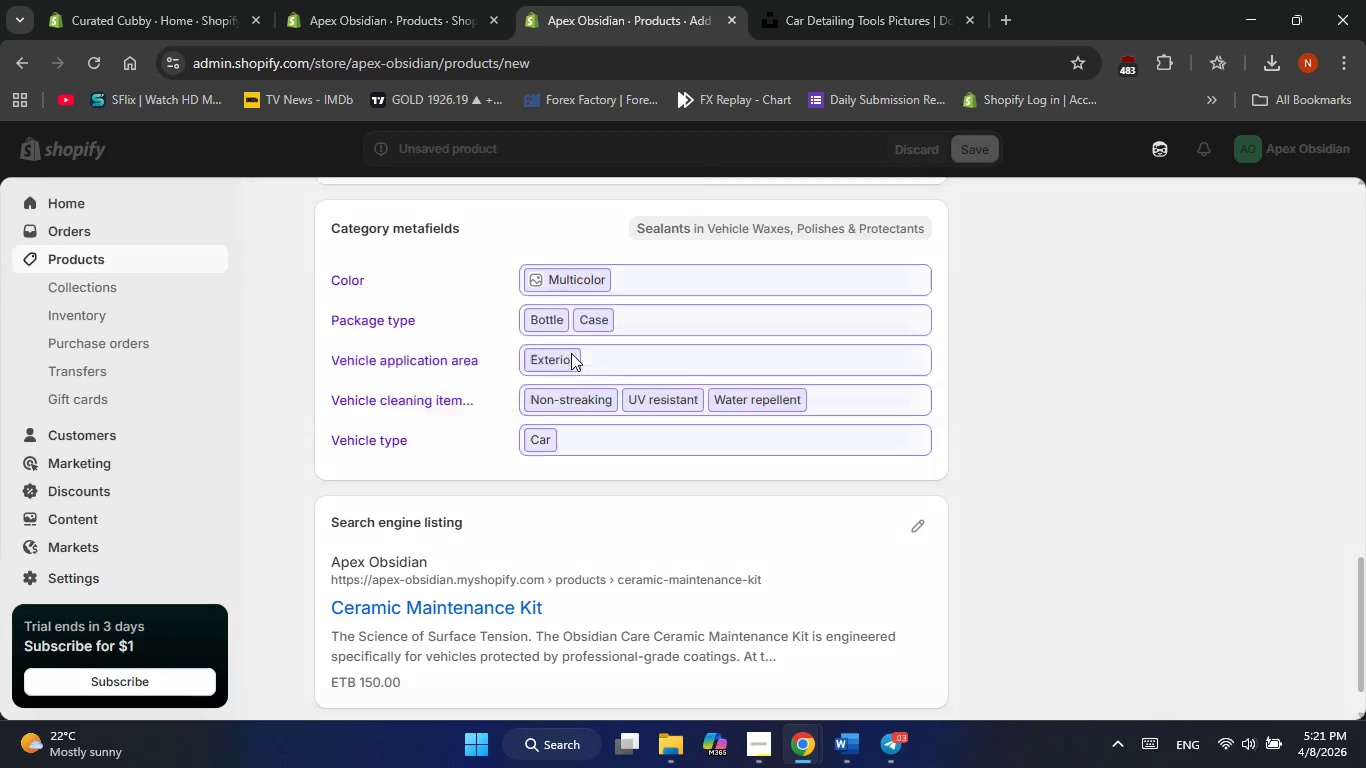 
type(Pol)
 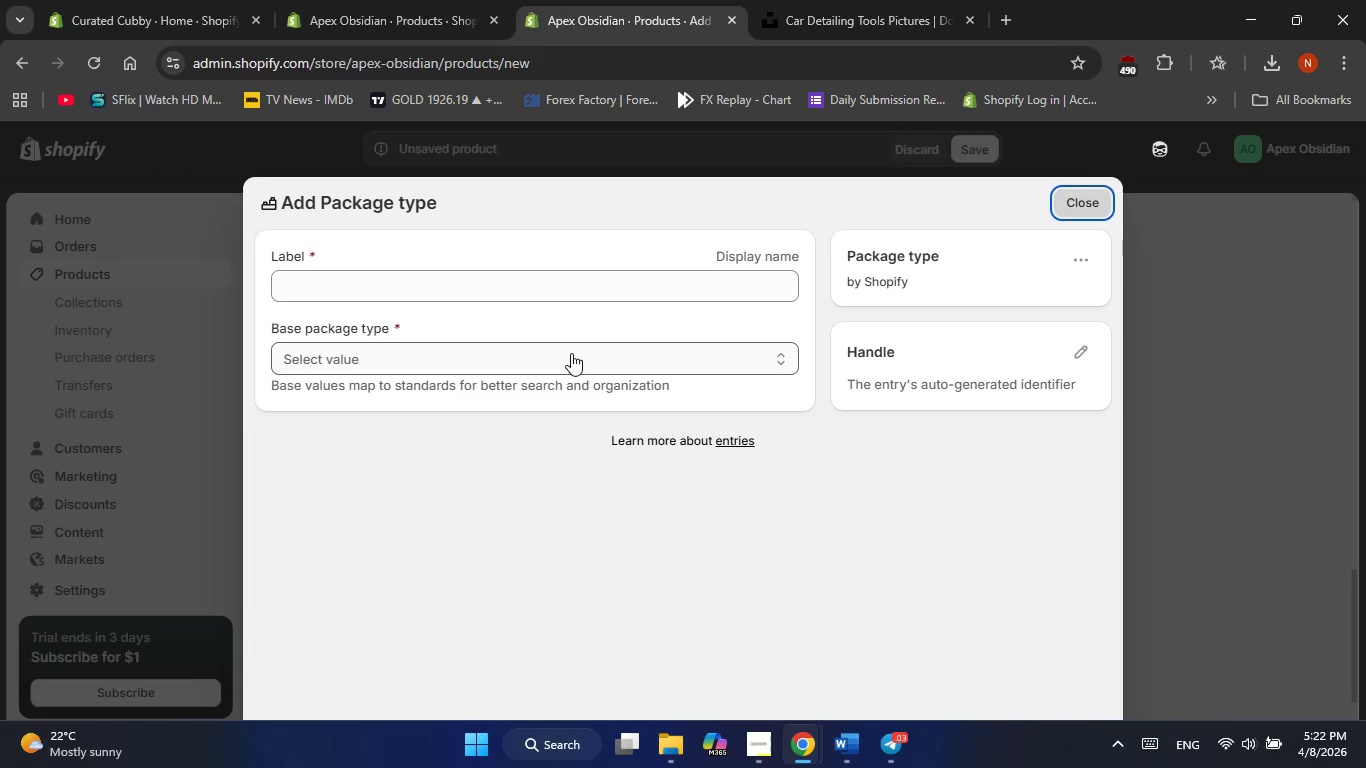 
left_click([493, 293])
 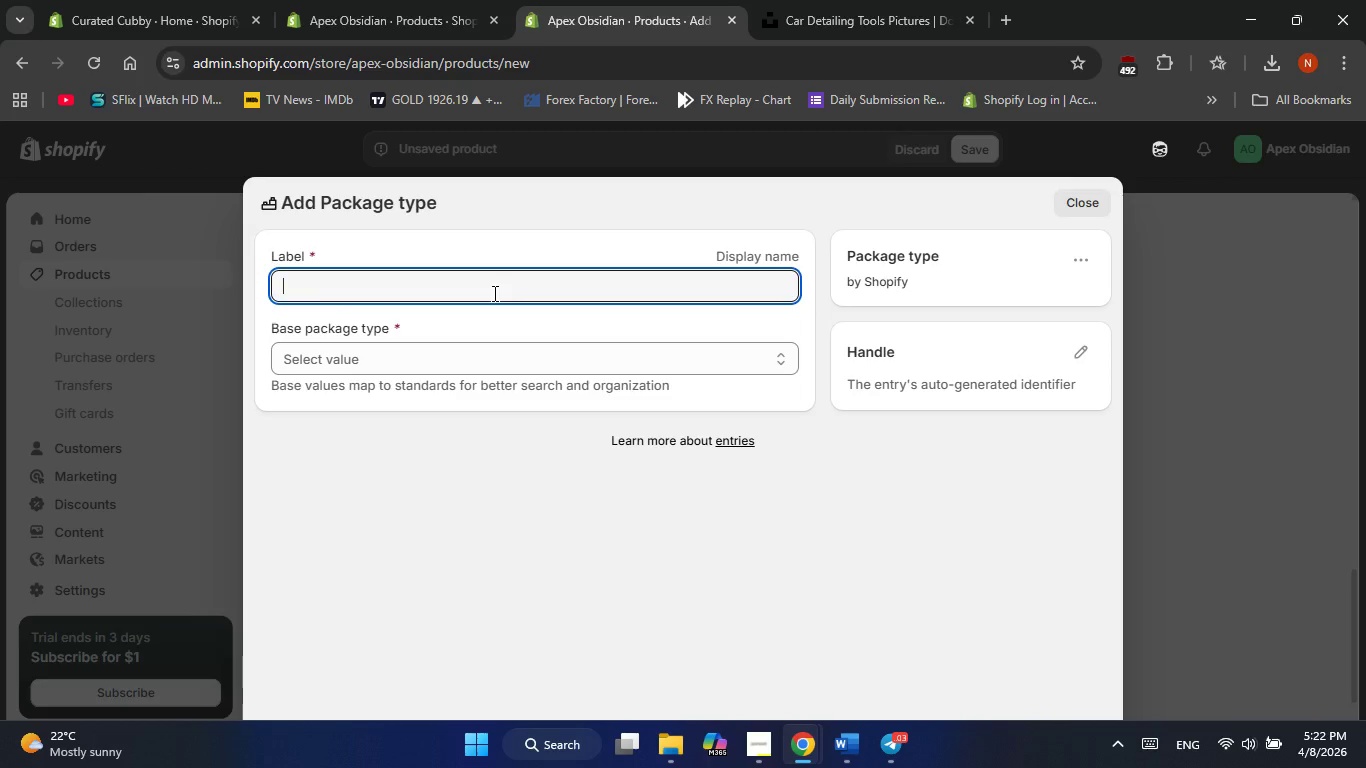 
type(POl)
key(Backspace)
key(Backspace)
type(olish)
 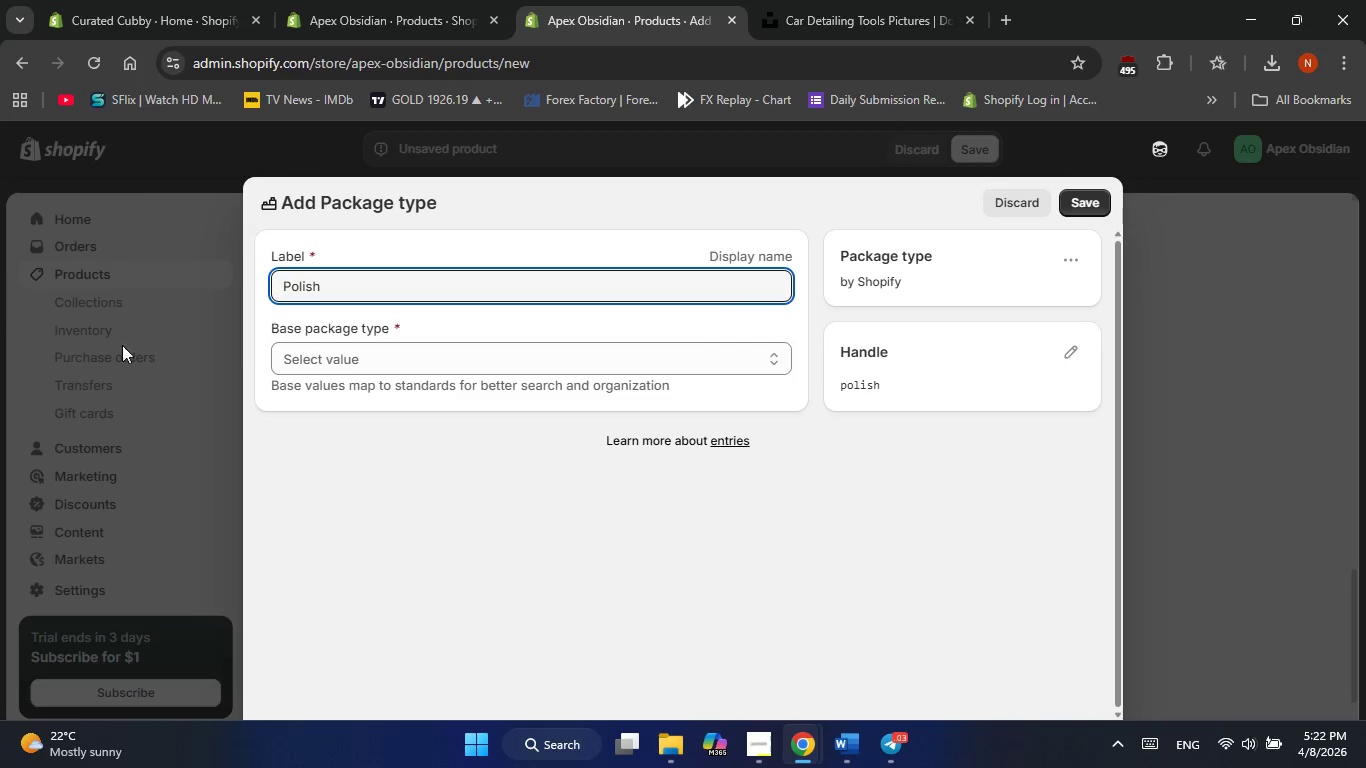 
left_click([351, 356])
 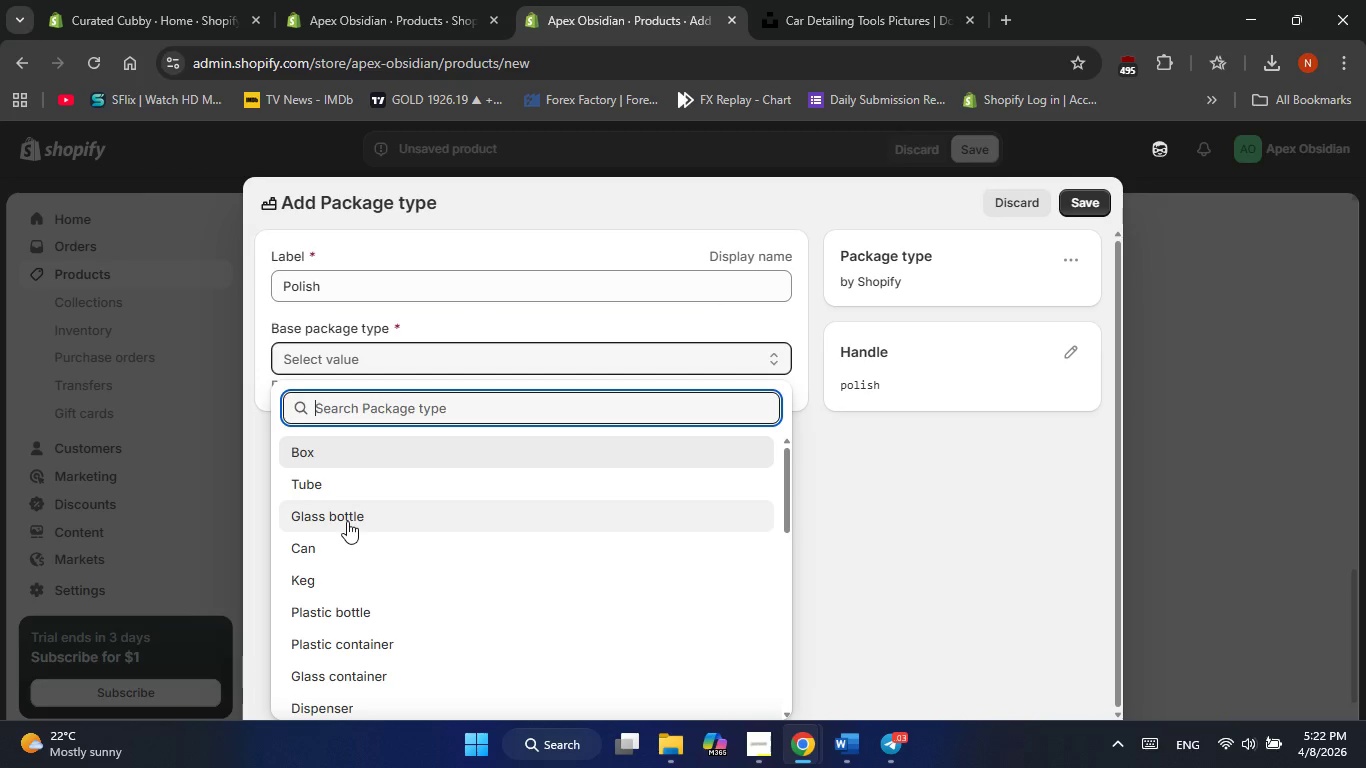 
scroll: coordinate [367, 571], scroll_direction: down, amount: 16.0
 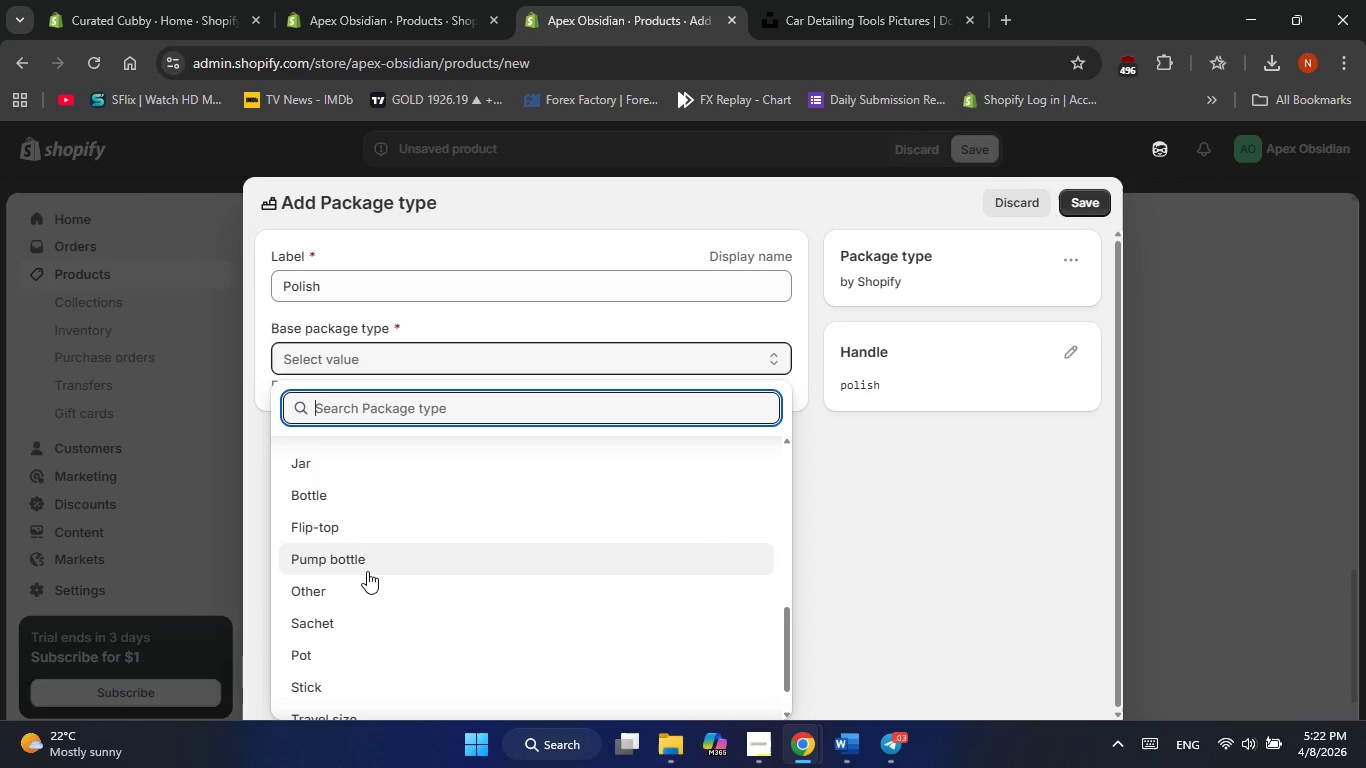 
scroll: coordinate [367, 574], scroll_direction: up, amount: 7.0
 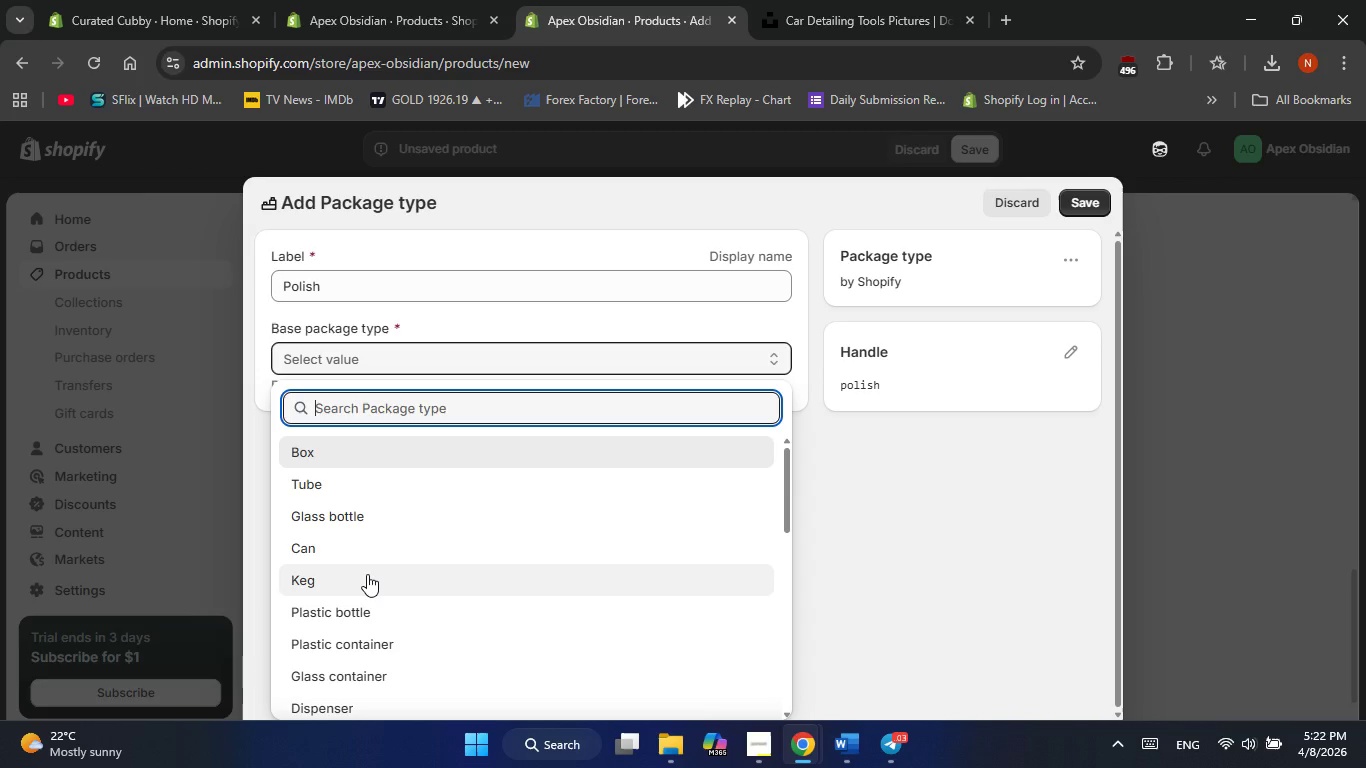 
scroll: coordinate [376, 592], scroll_direction: down, amount: 31.0
 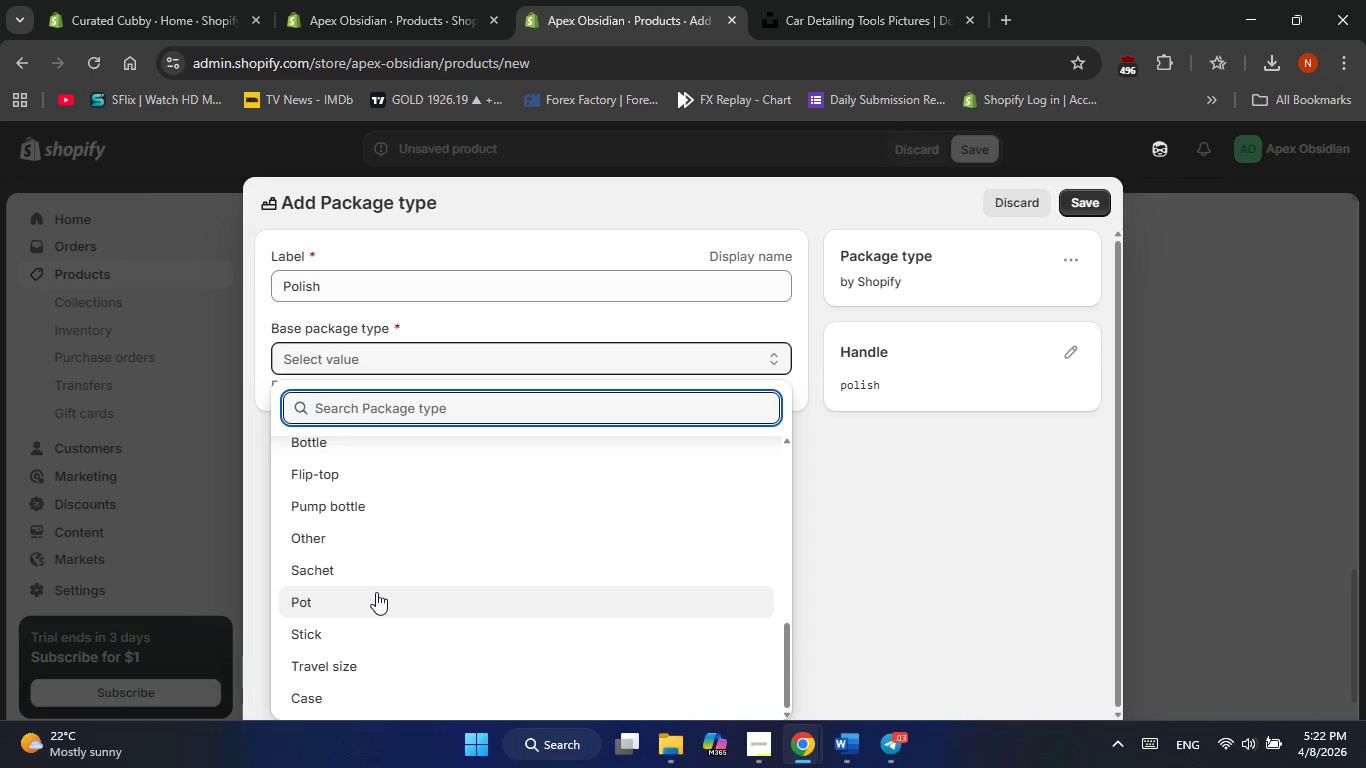 
scroll: coordinate [376, 589], scroll_direction: up, amount: 14.0
 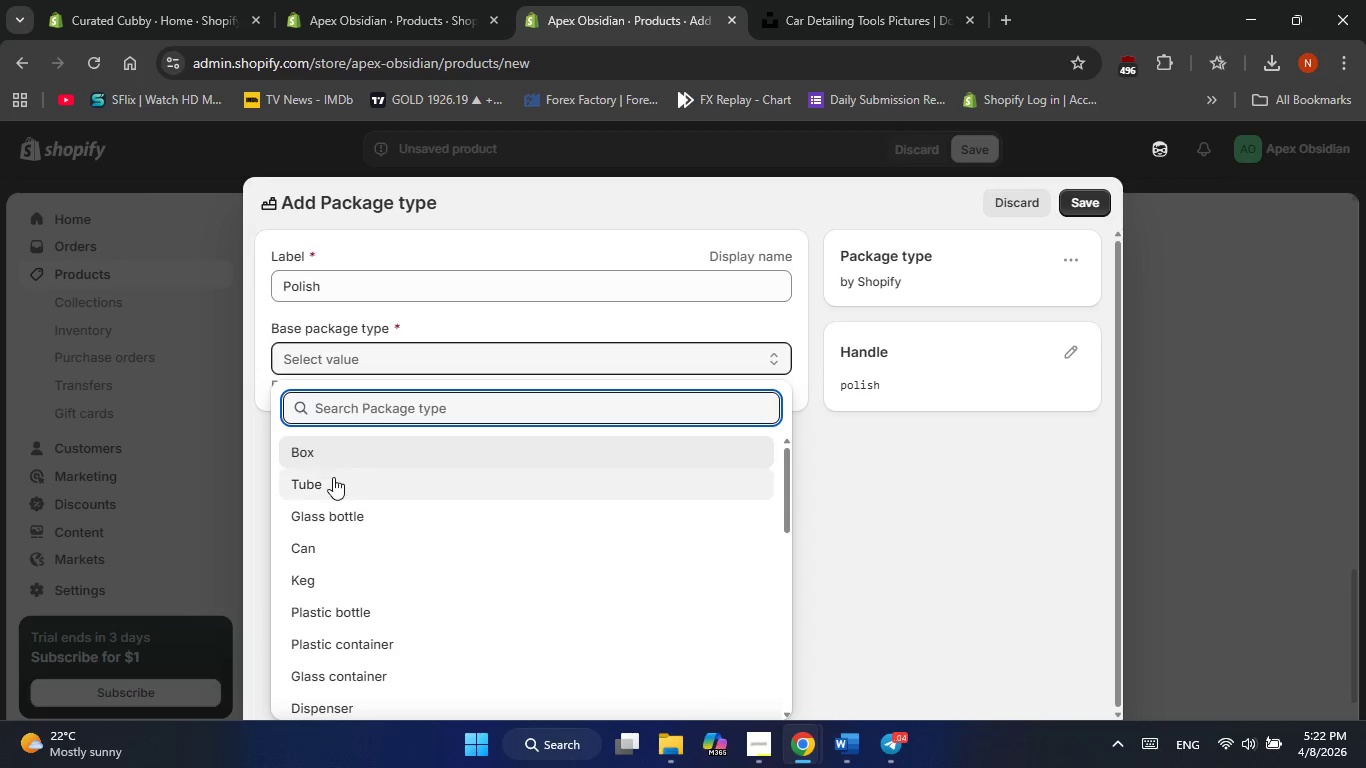 
left_click([330, 518])
 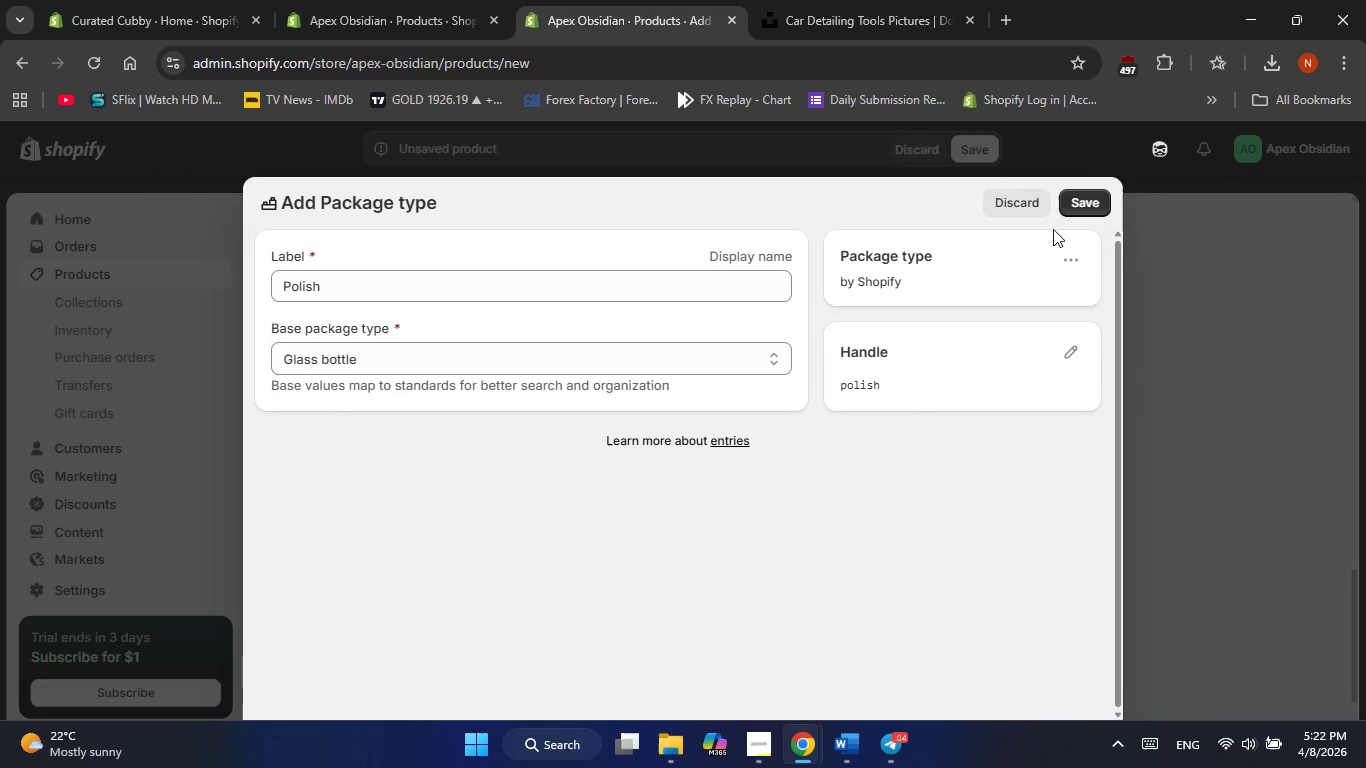 
left_click([1073, 208])
 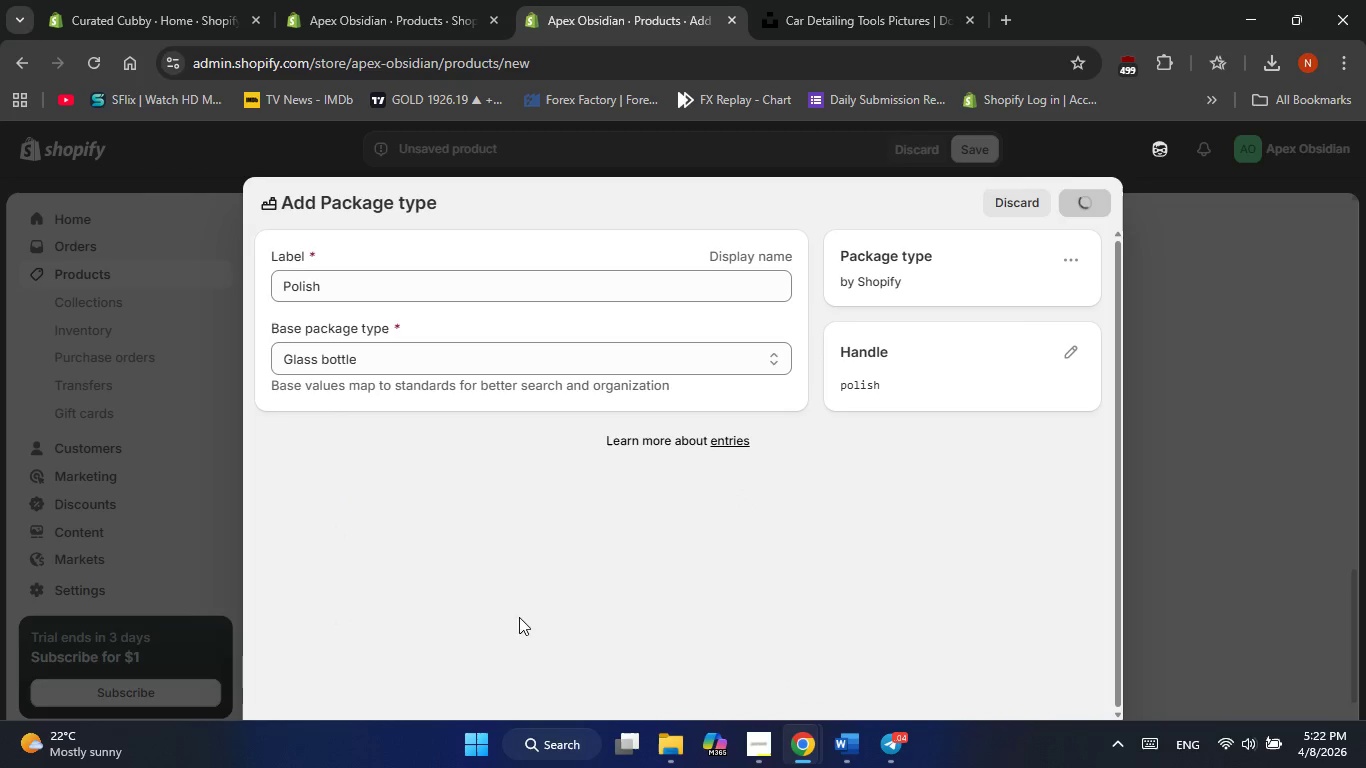 
mouse_move([534, 547])
 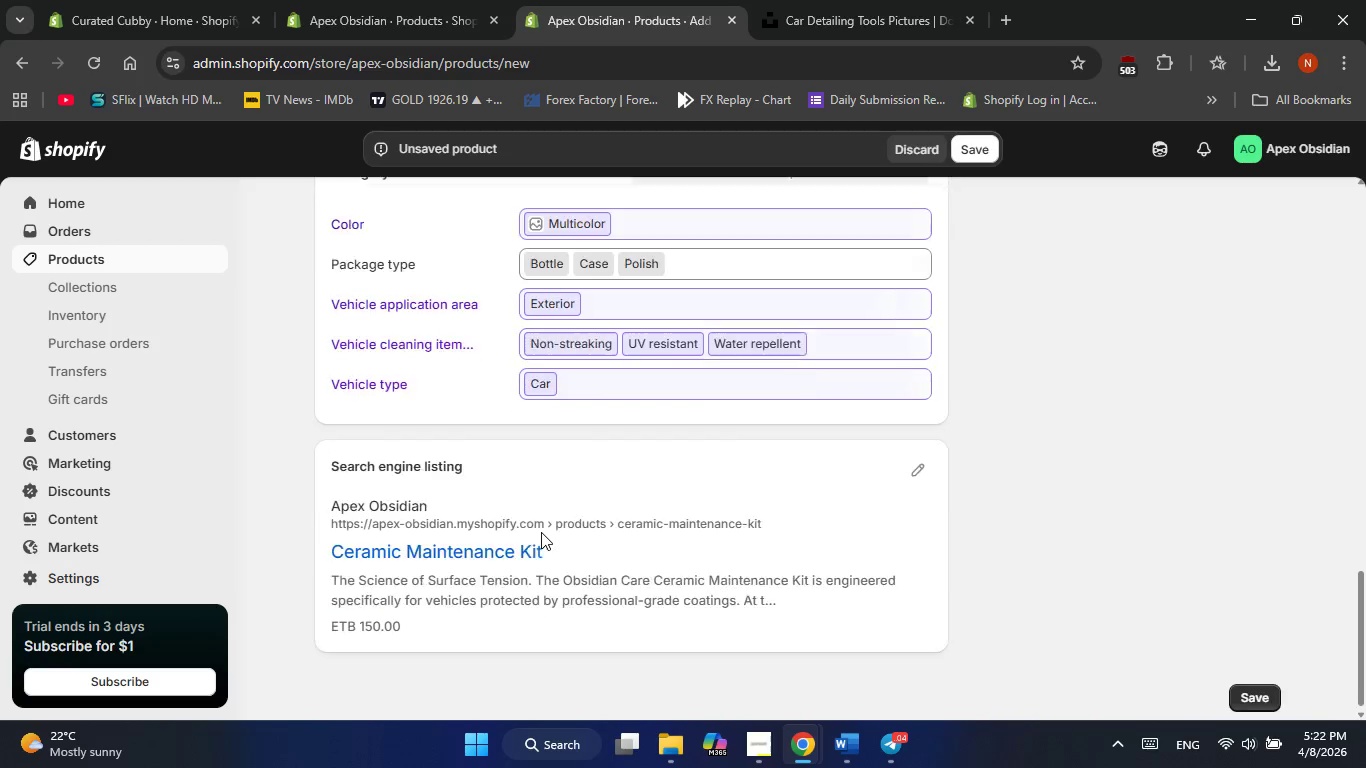 
left_click([927, 466])
 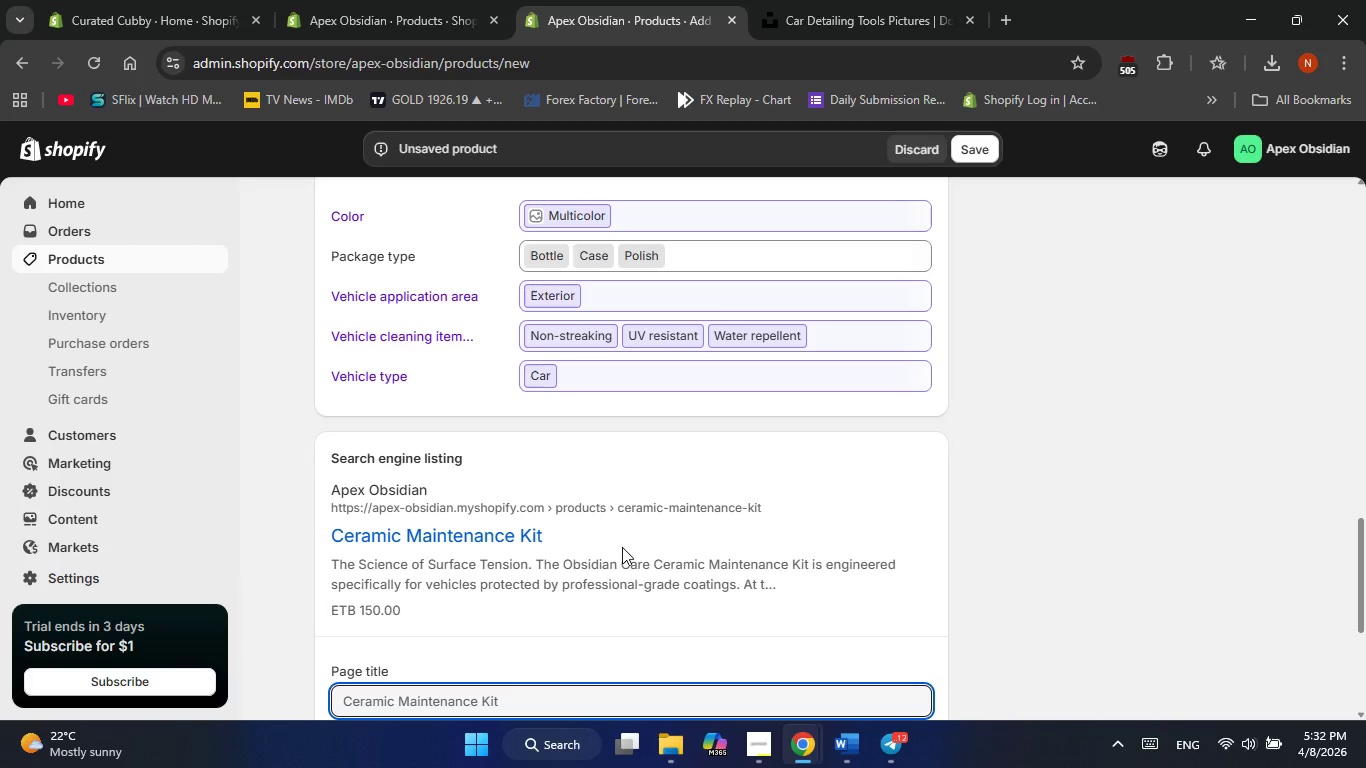 
wait(584.78)
 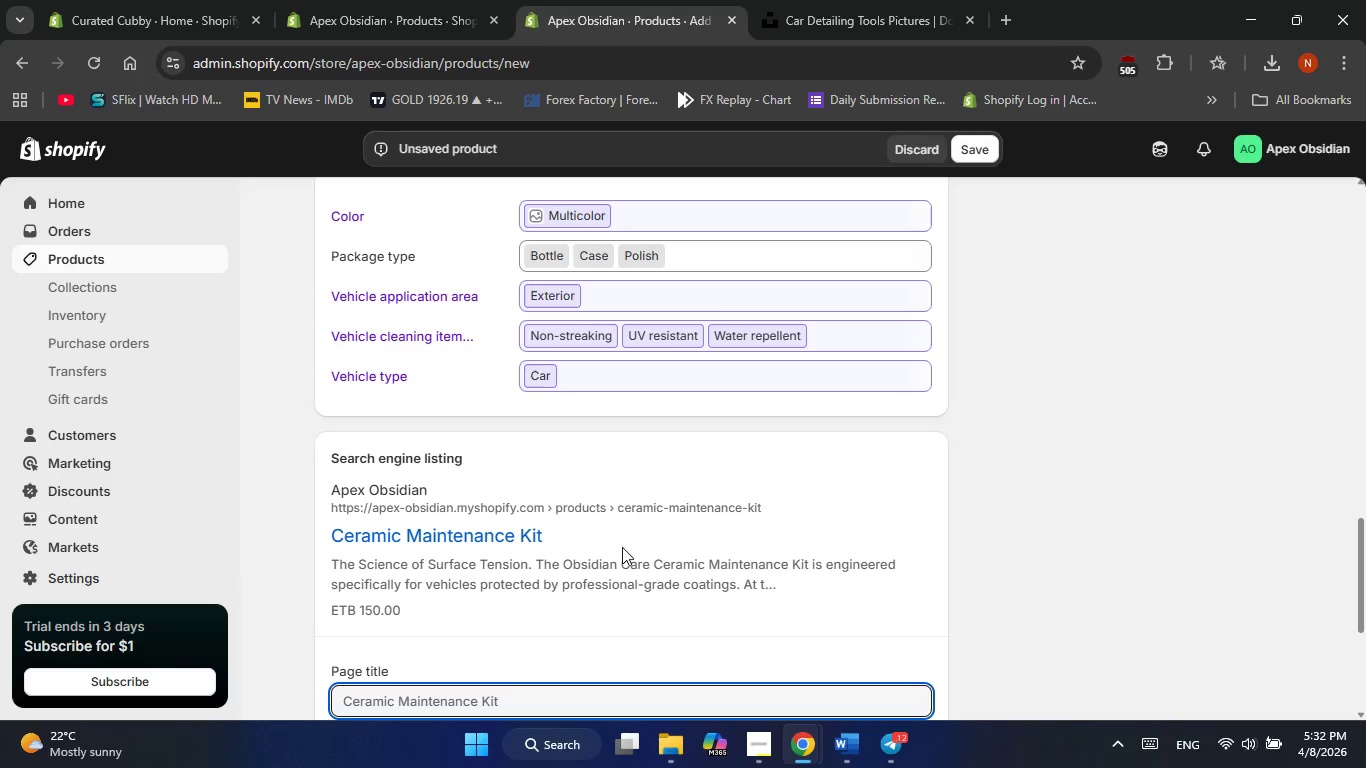 
left_click([781, 744])
 